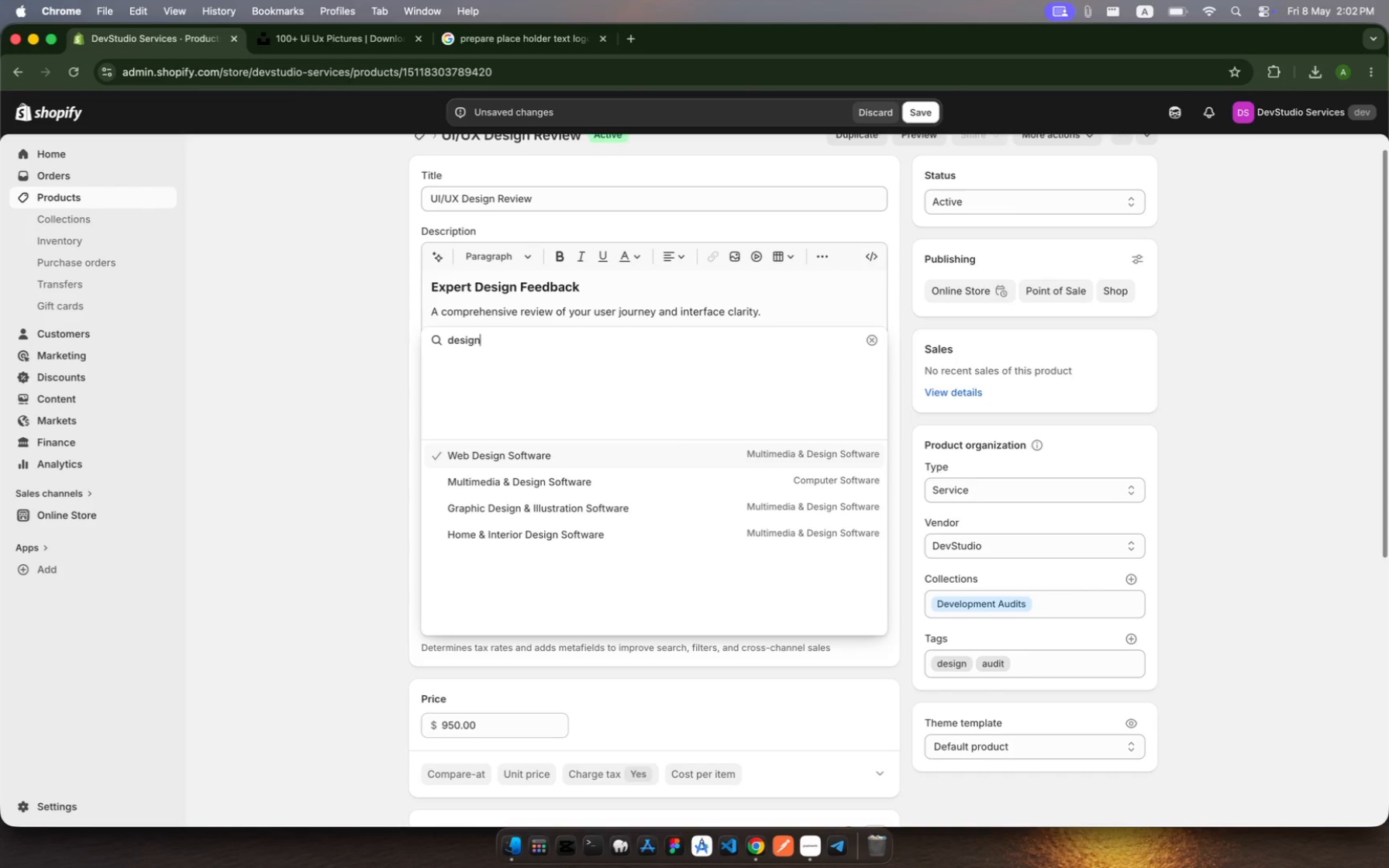 
left_click([626, 449])
 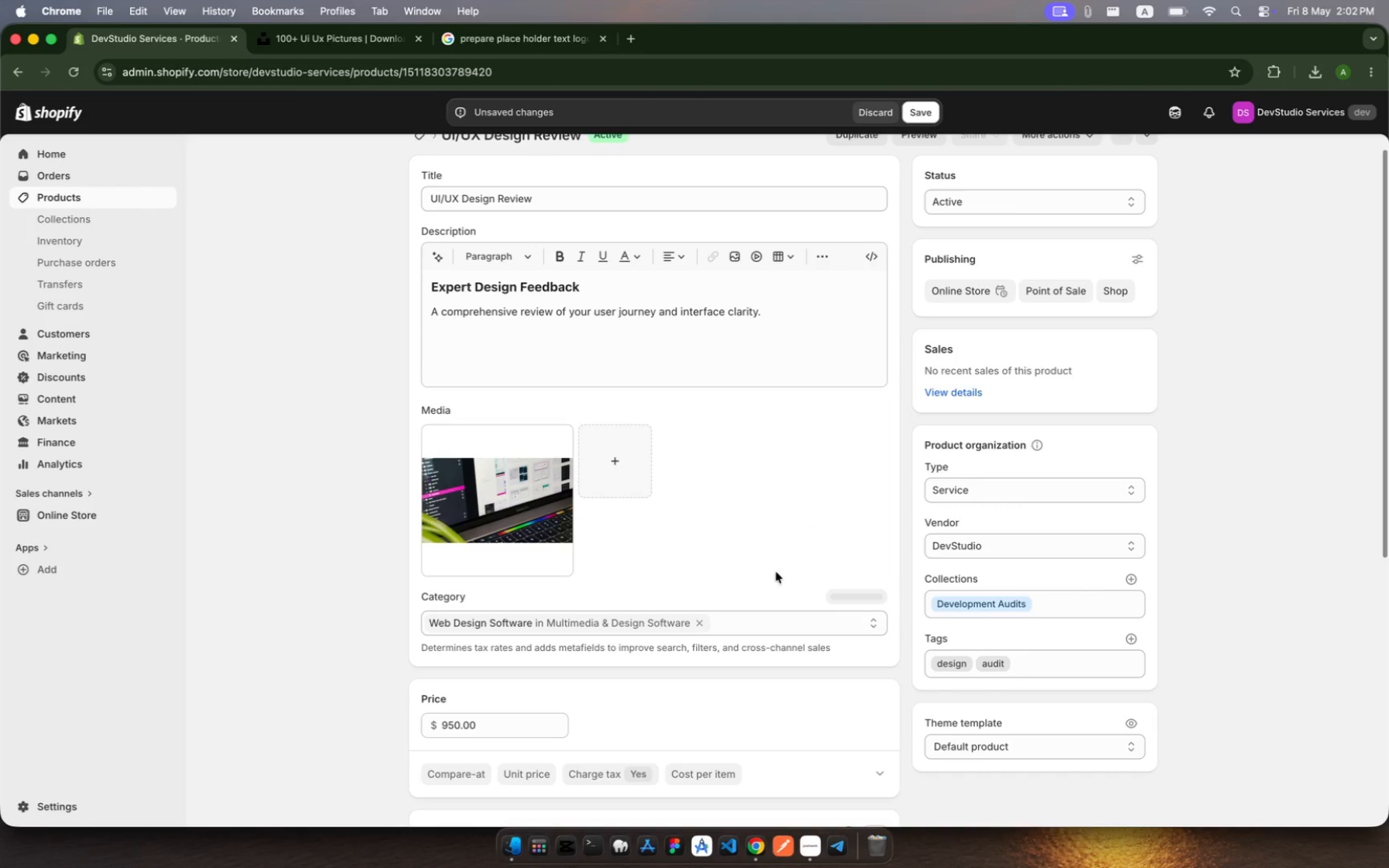 
scroll: coordinate [803, 601], scroll_direction: down, amount: 25.0
 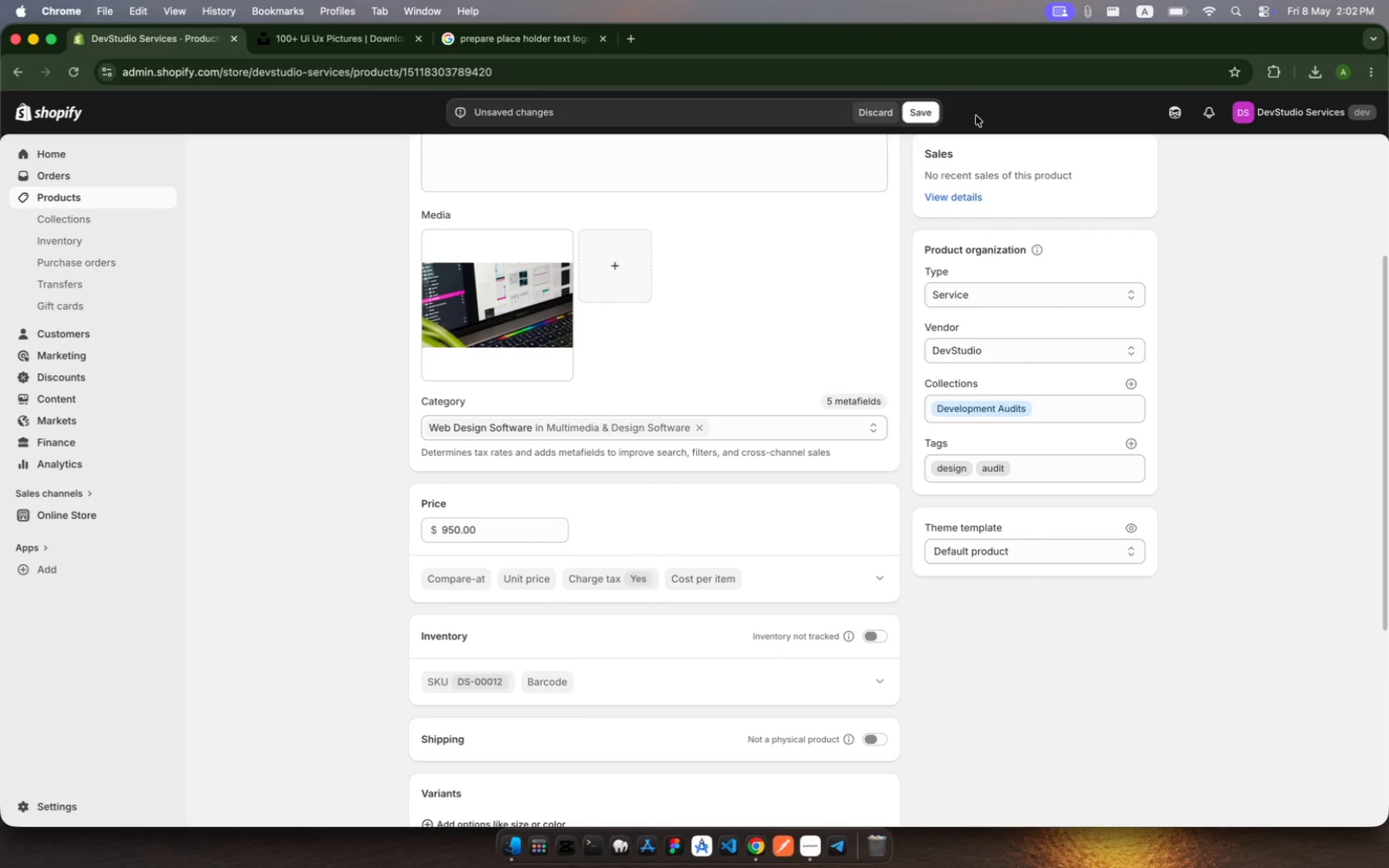 
left_click([924, 116])
 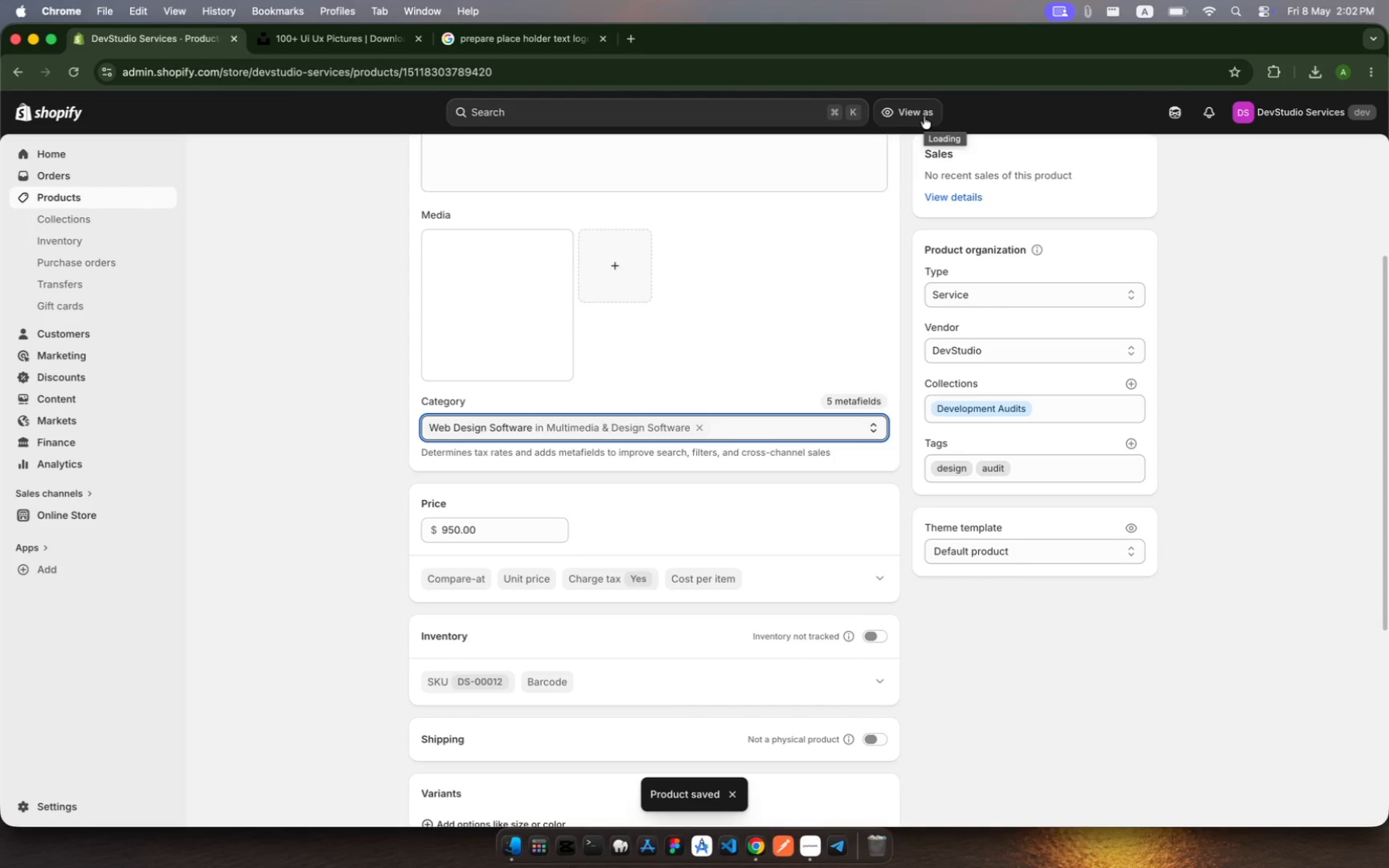 
wait(10.91)
 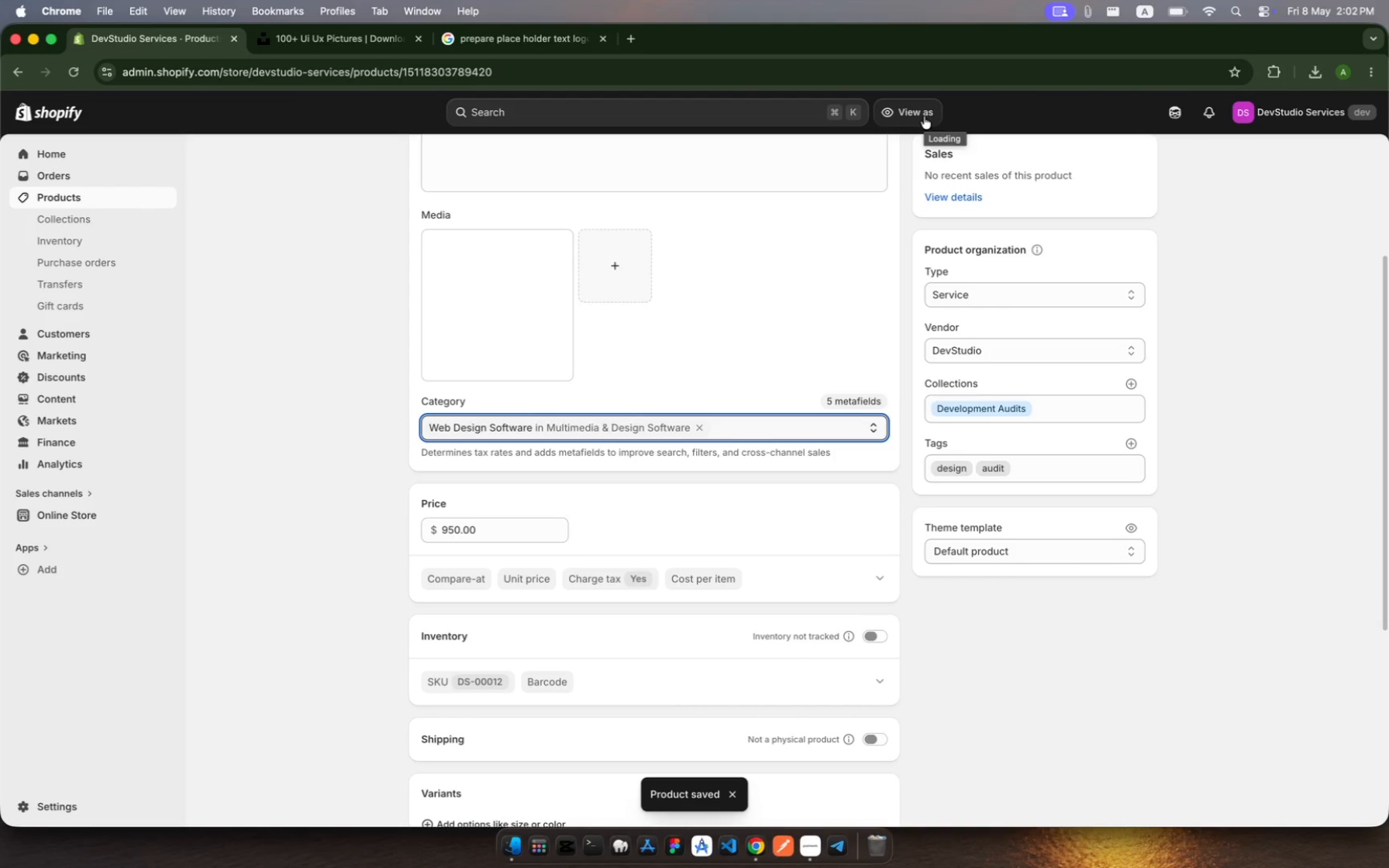 
left_click([601, 40])
 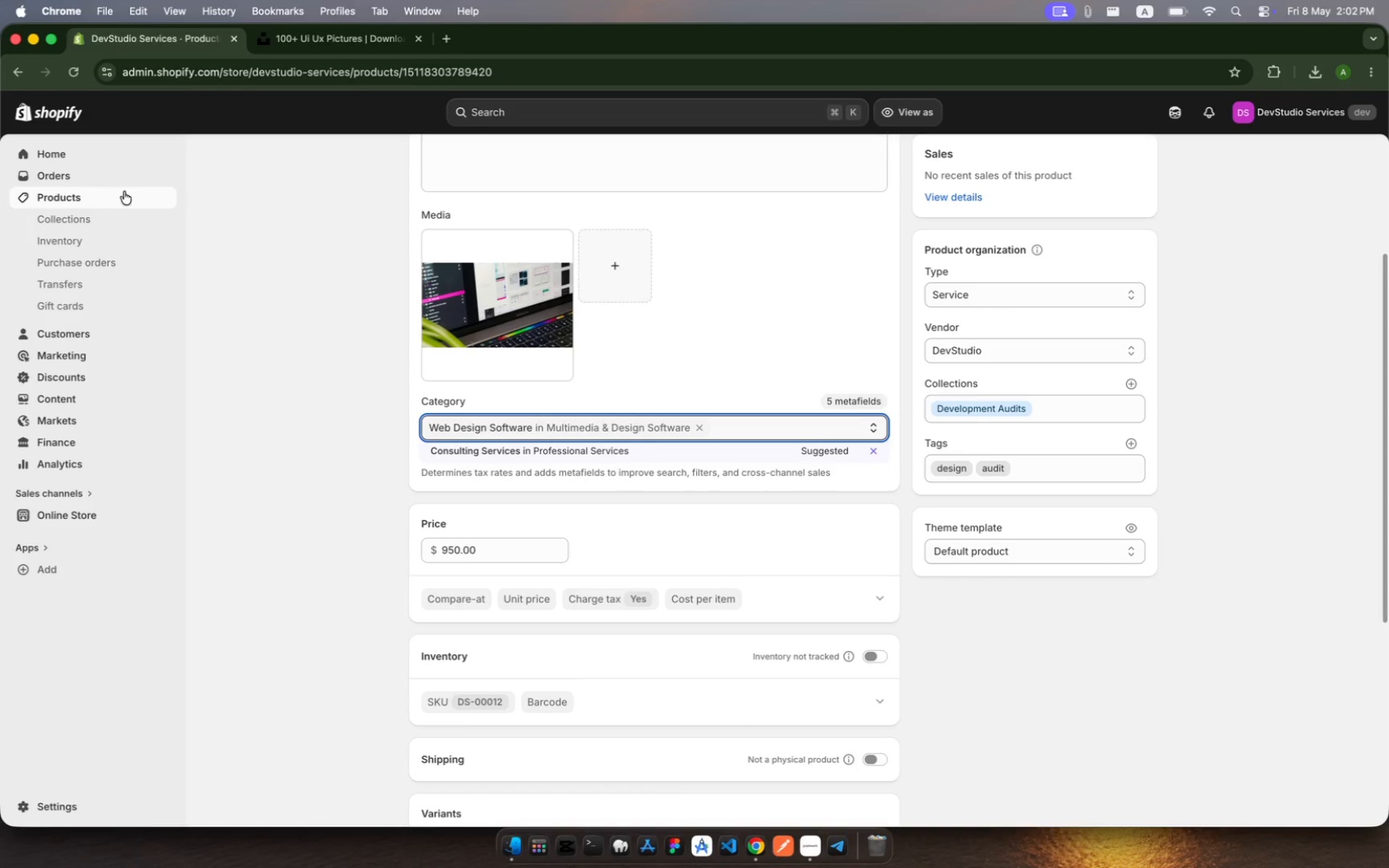 
left_click([120, 192])
 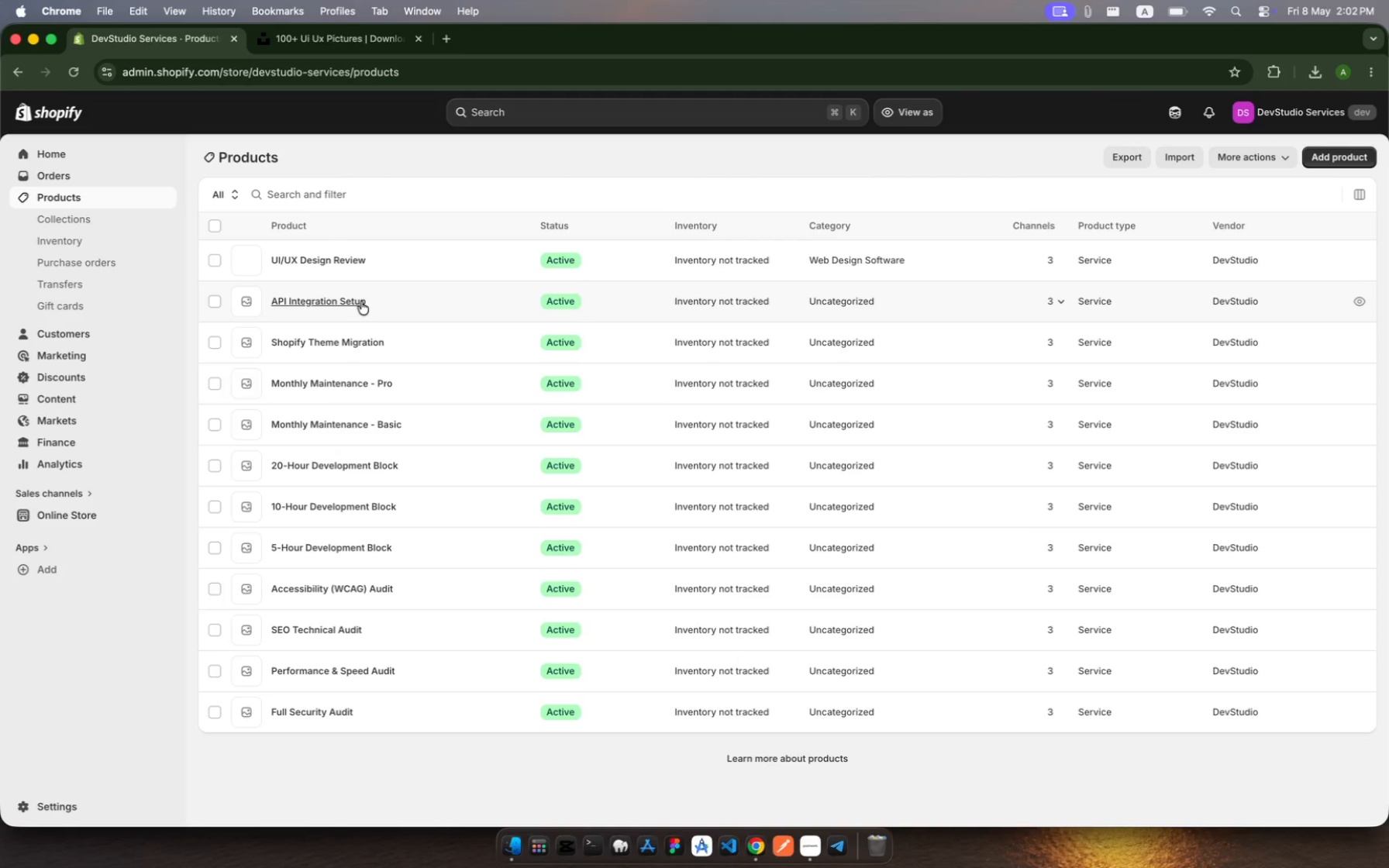 
left_click([426, 312])
 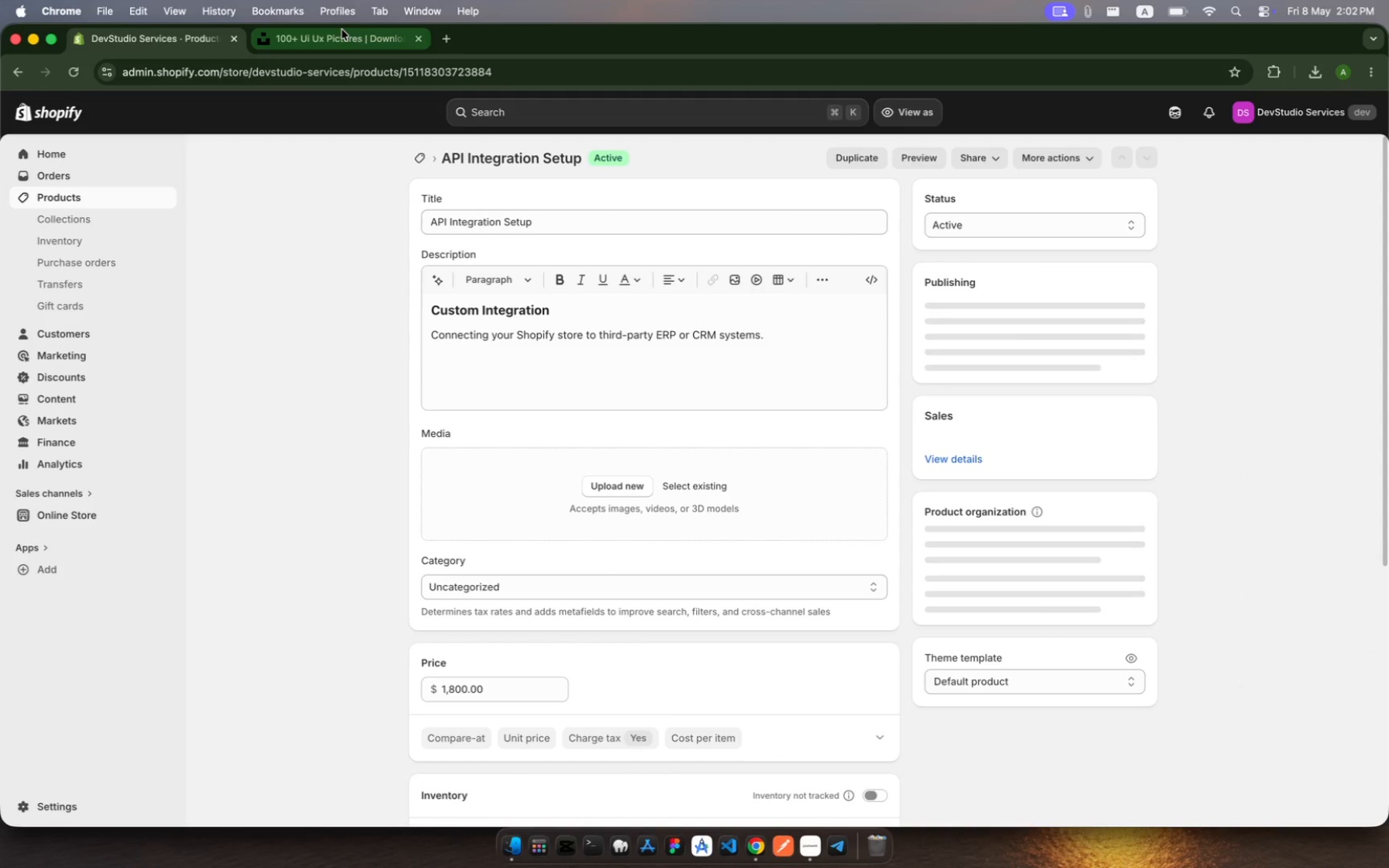 
left_click([342, 29])
 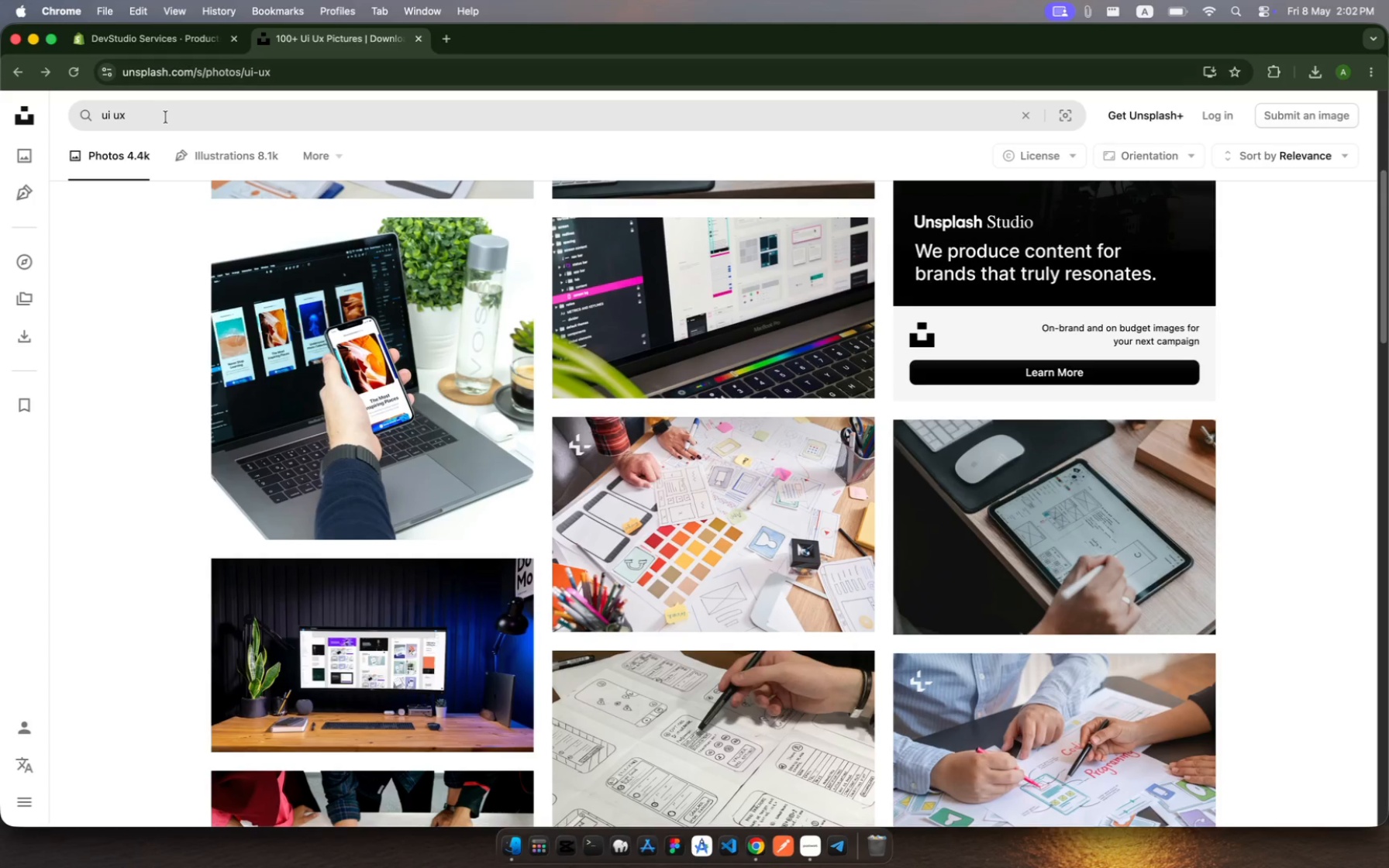 
left_click([166, 117])
 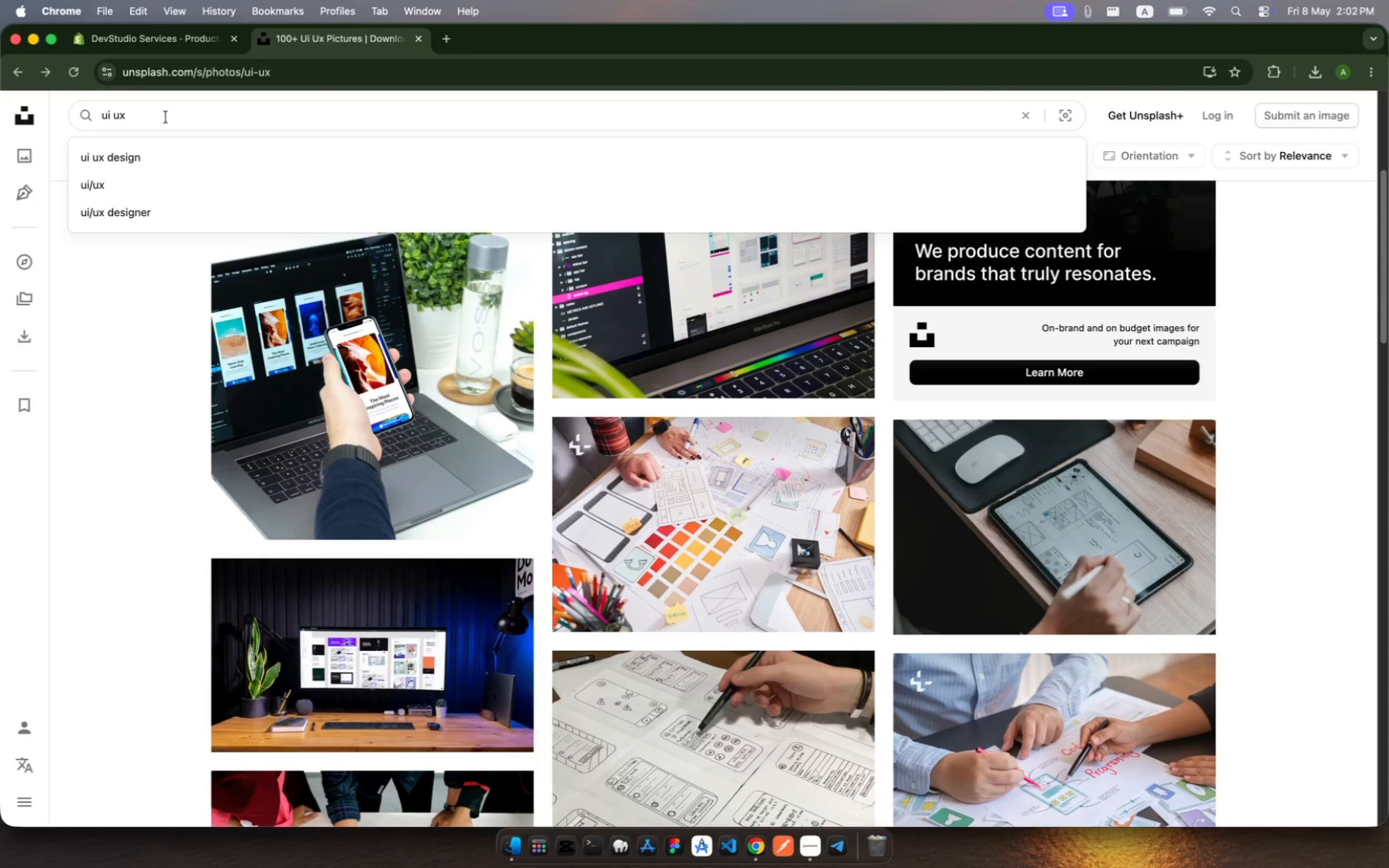 
key(Meta+MetaRight)
 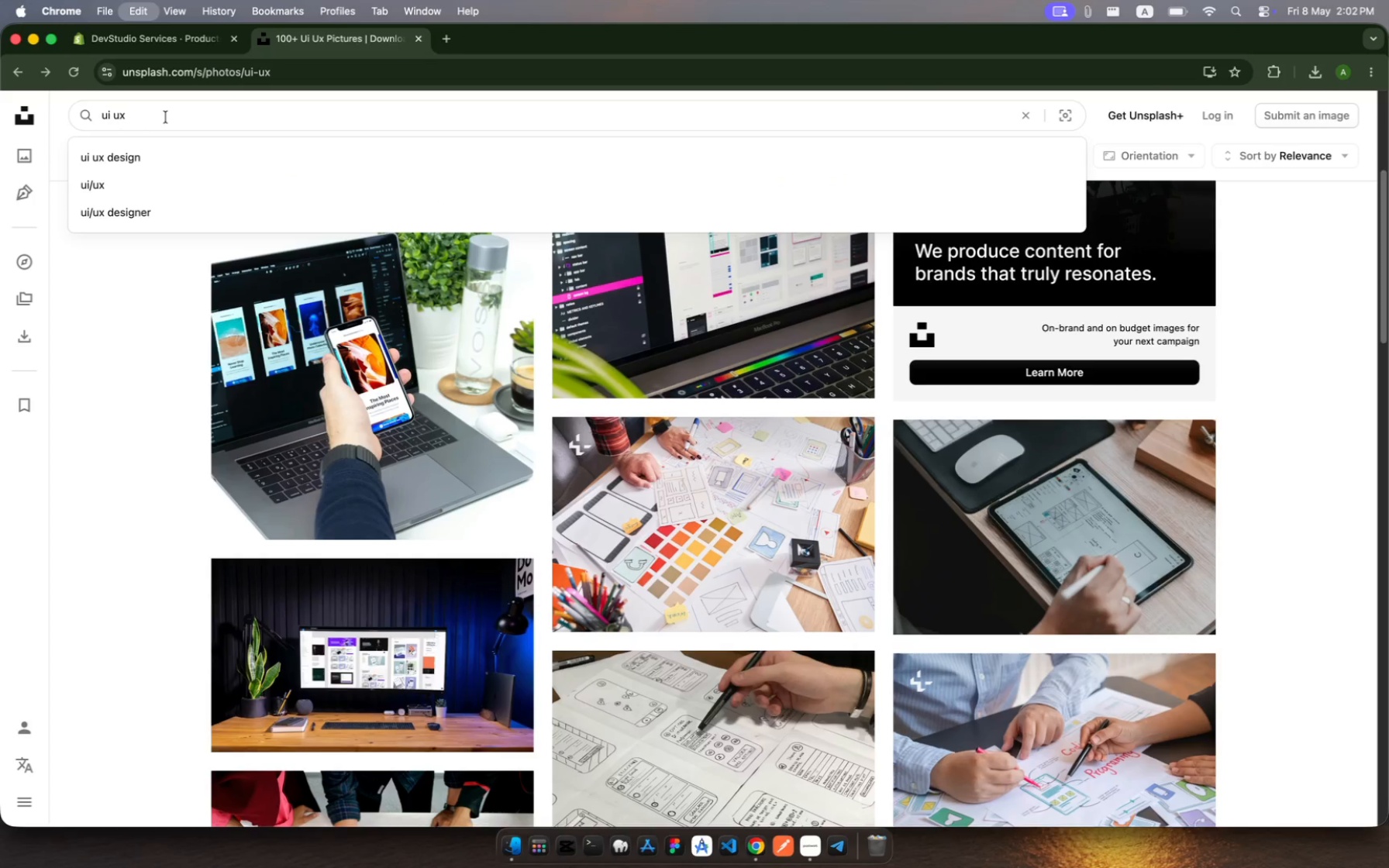 
key(Meta+A)
 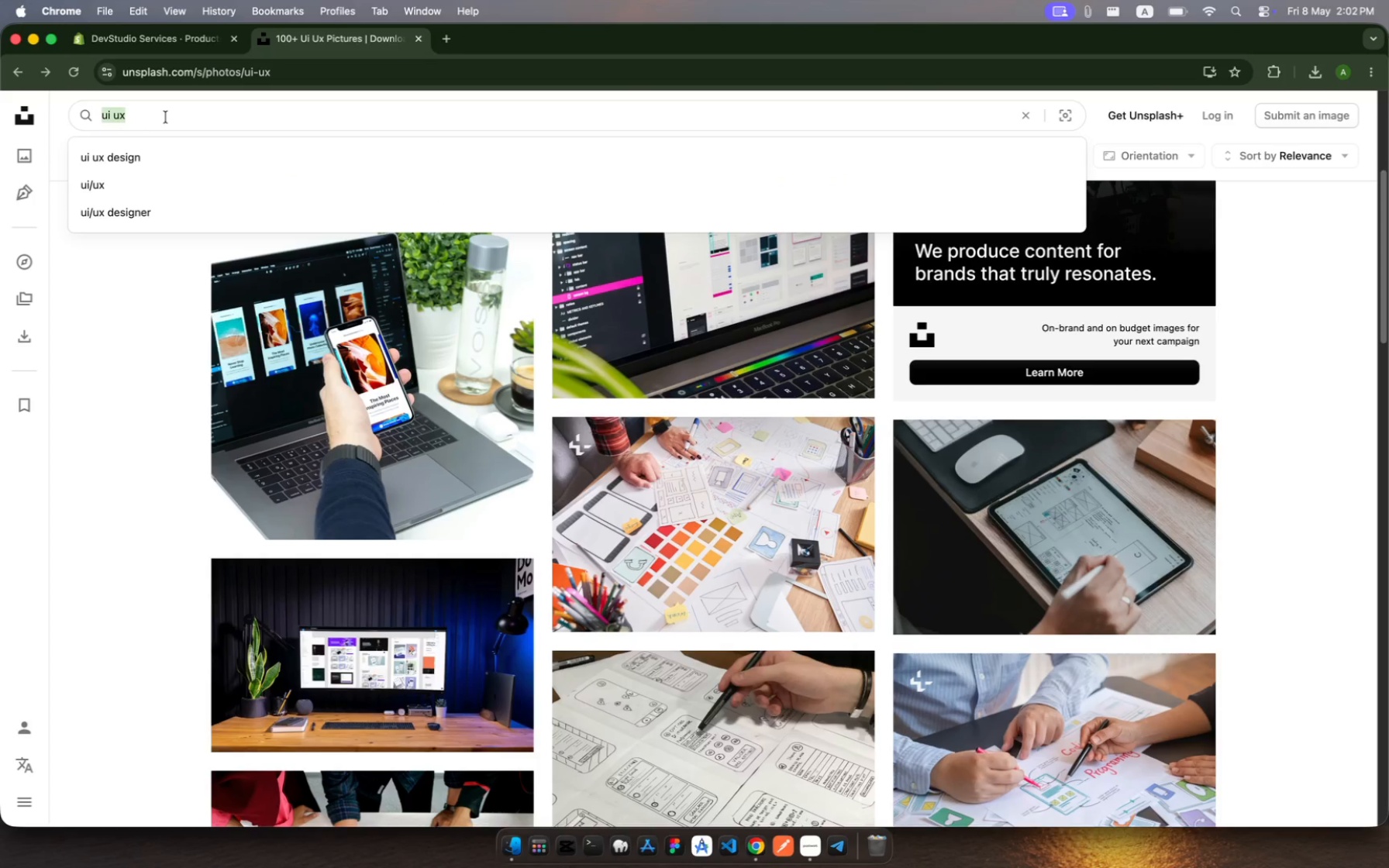 
type(Api)
 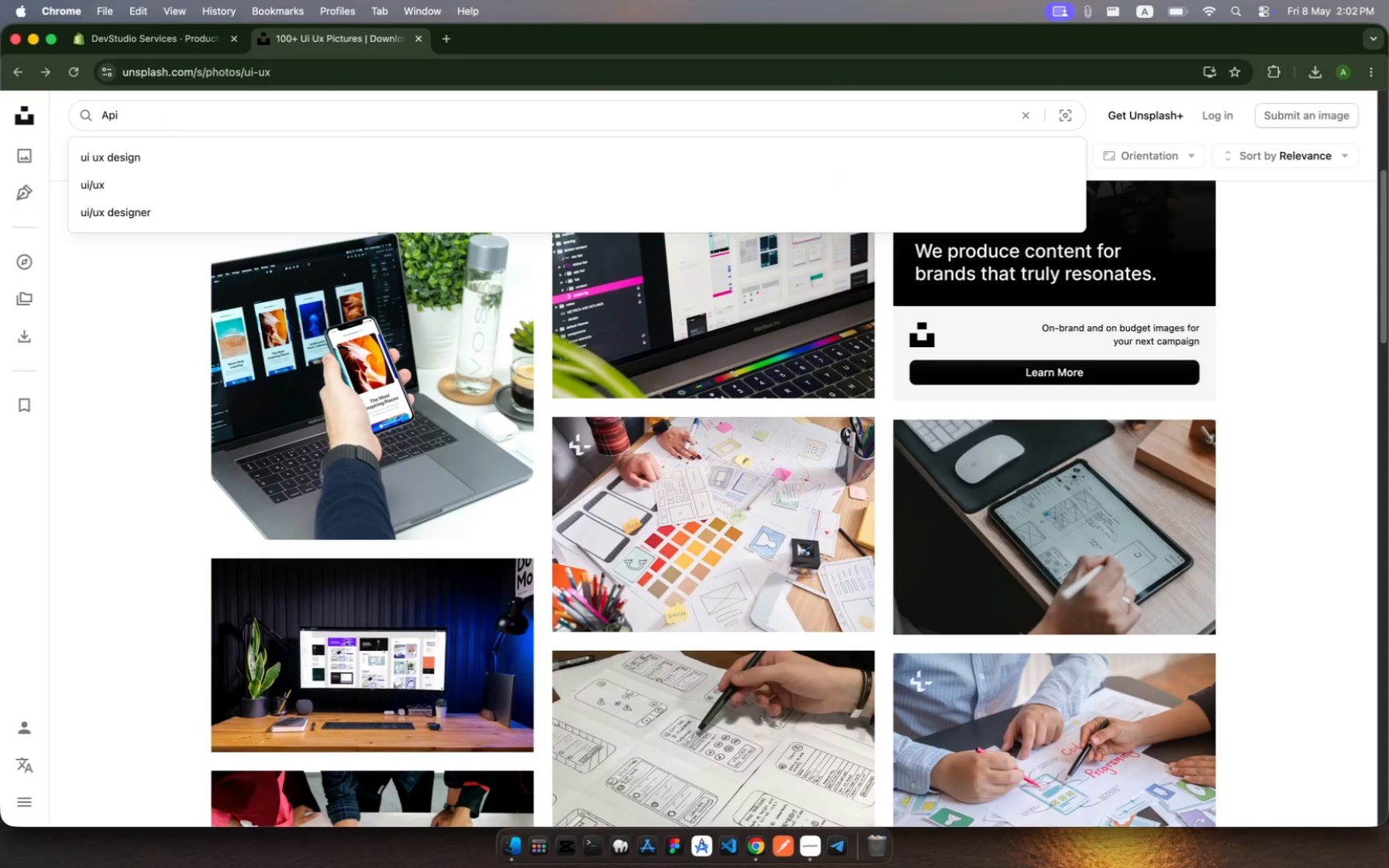 
key(Enter)
 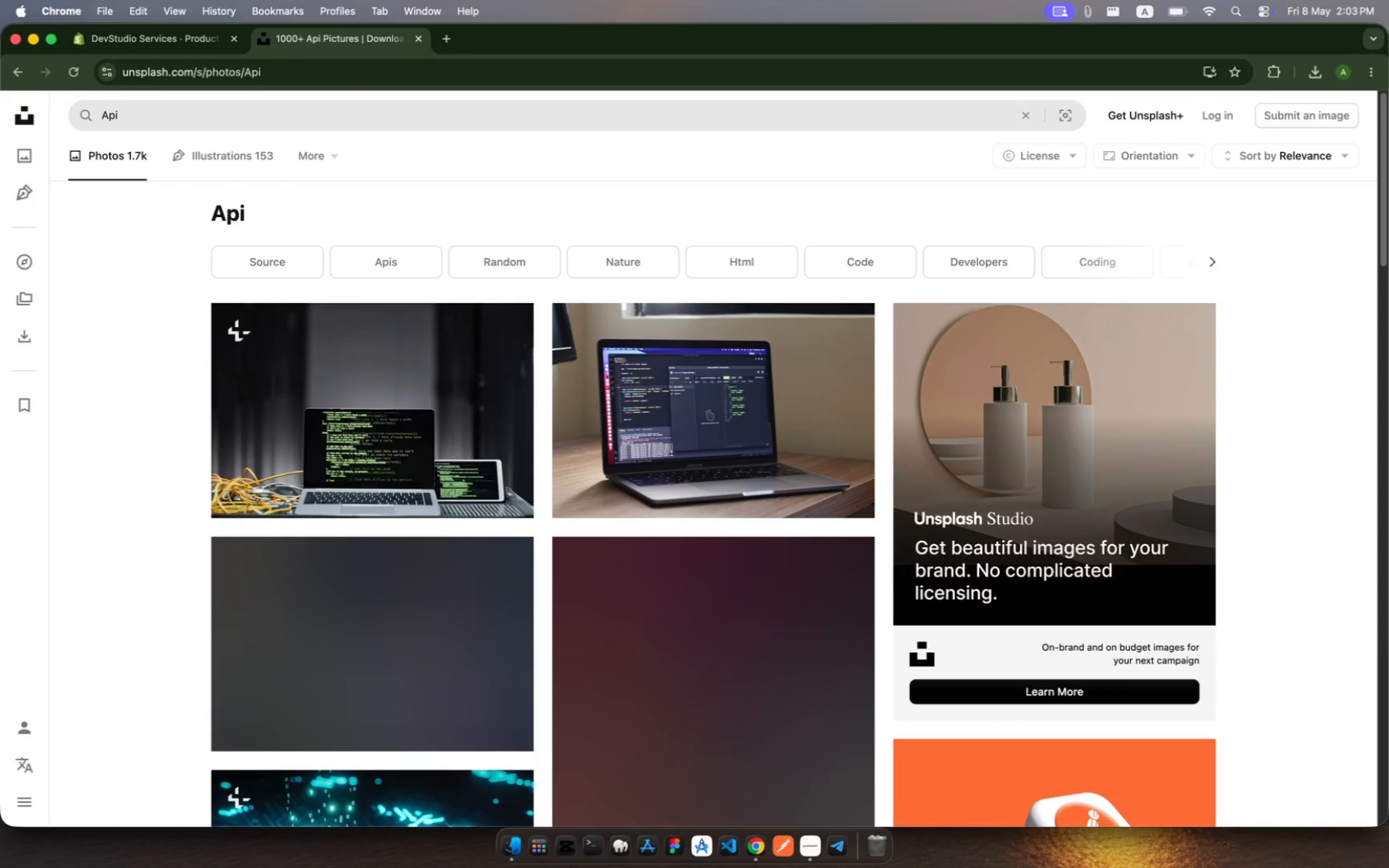 
wait(14.13)
 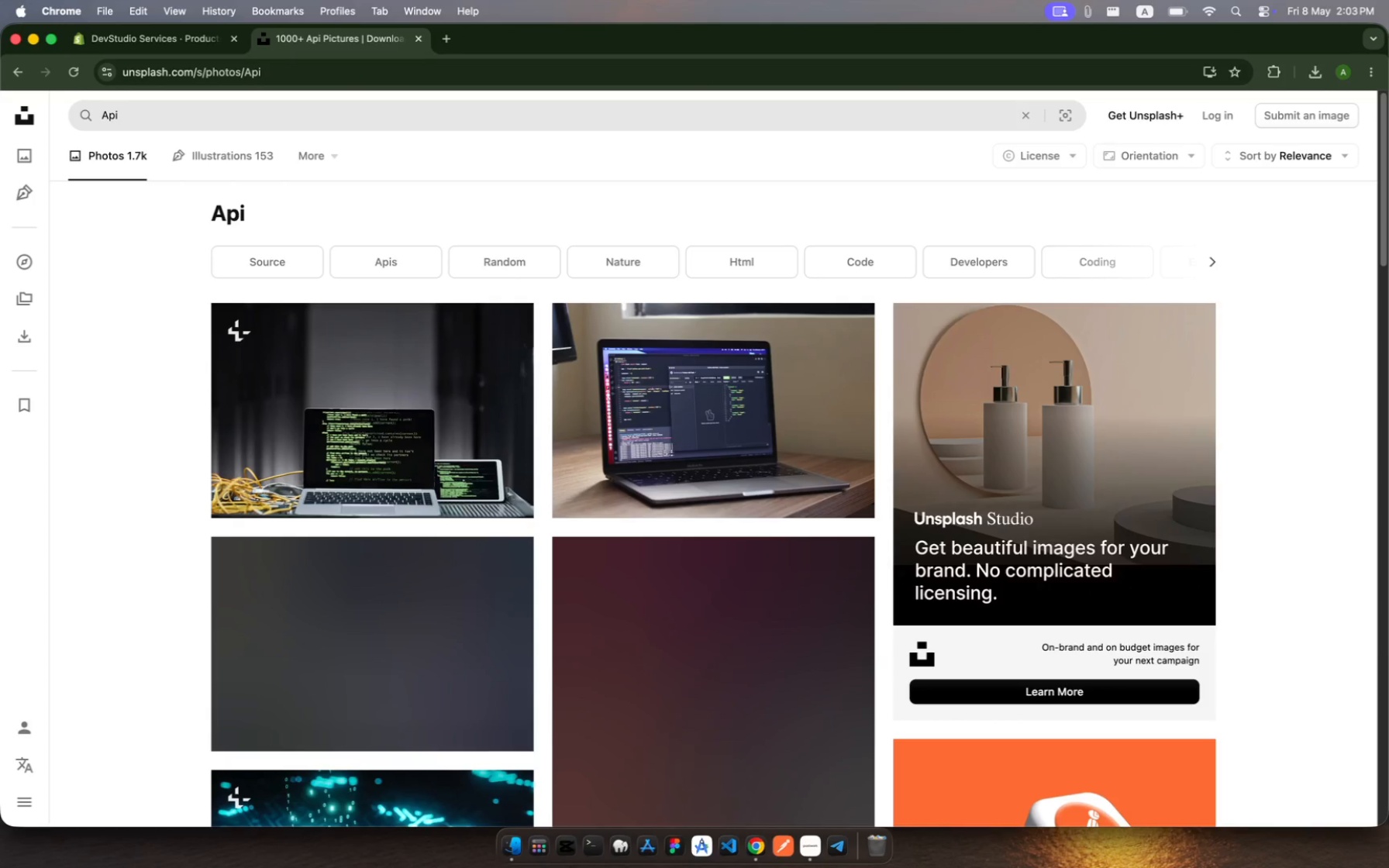 
scroll: coordinate [726, 520], scroll_direction: down, amount: 63.0
 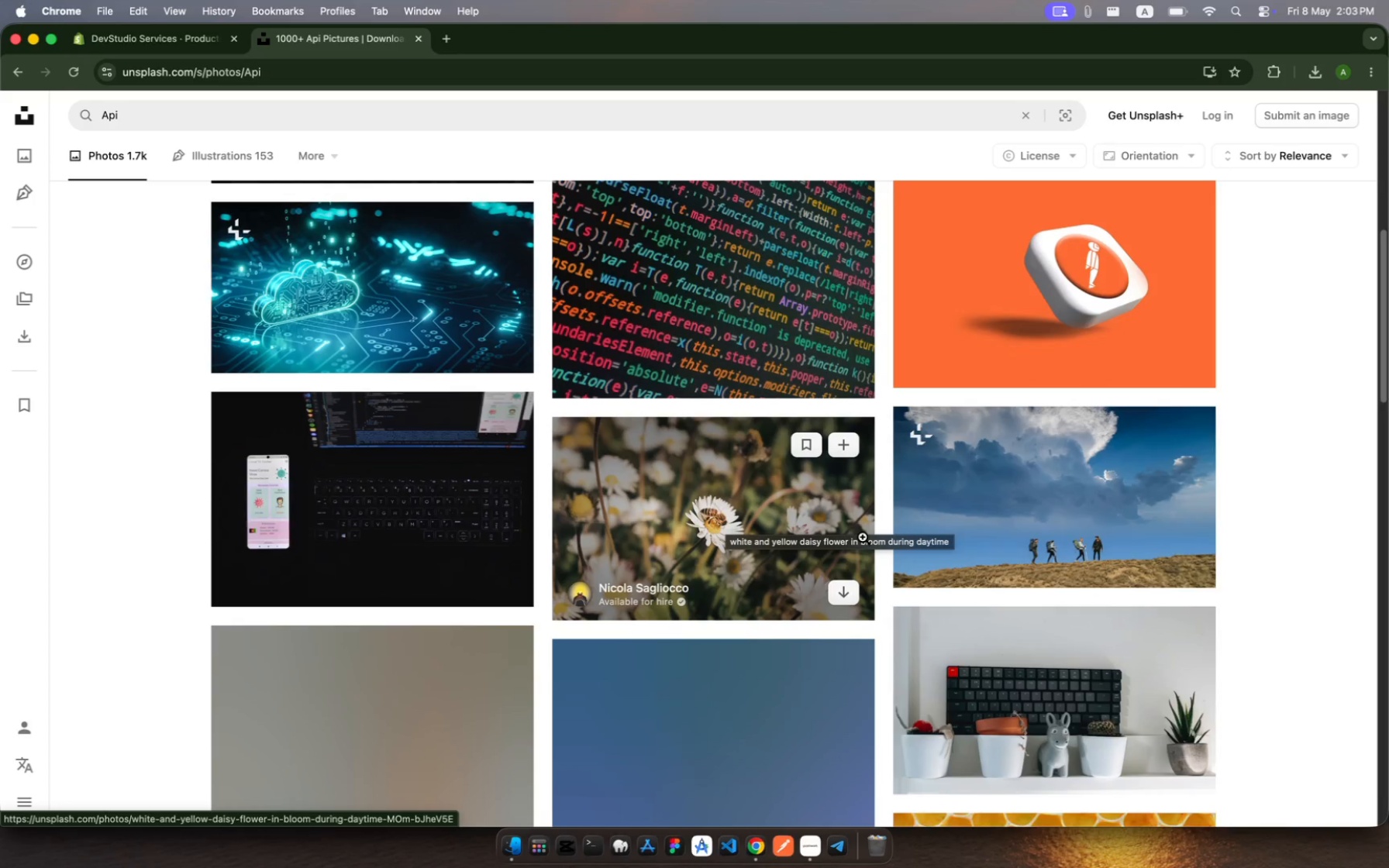 
wait(6.32)
 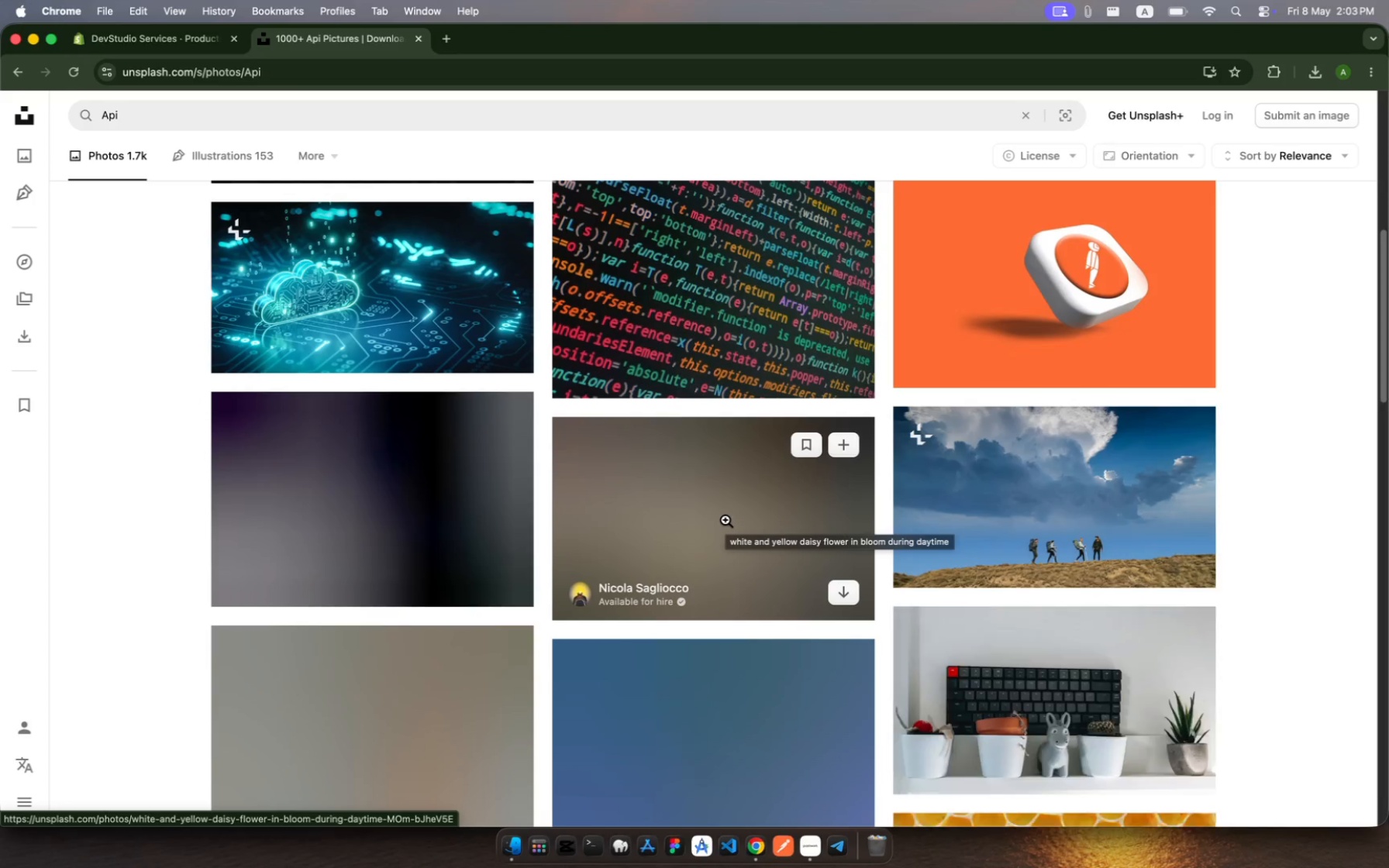 
left_click([136, 101])
 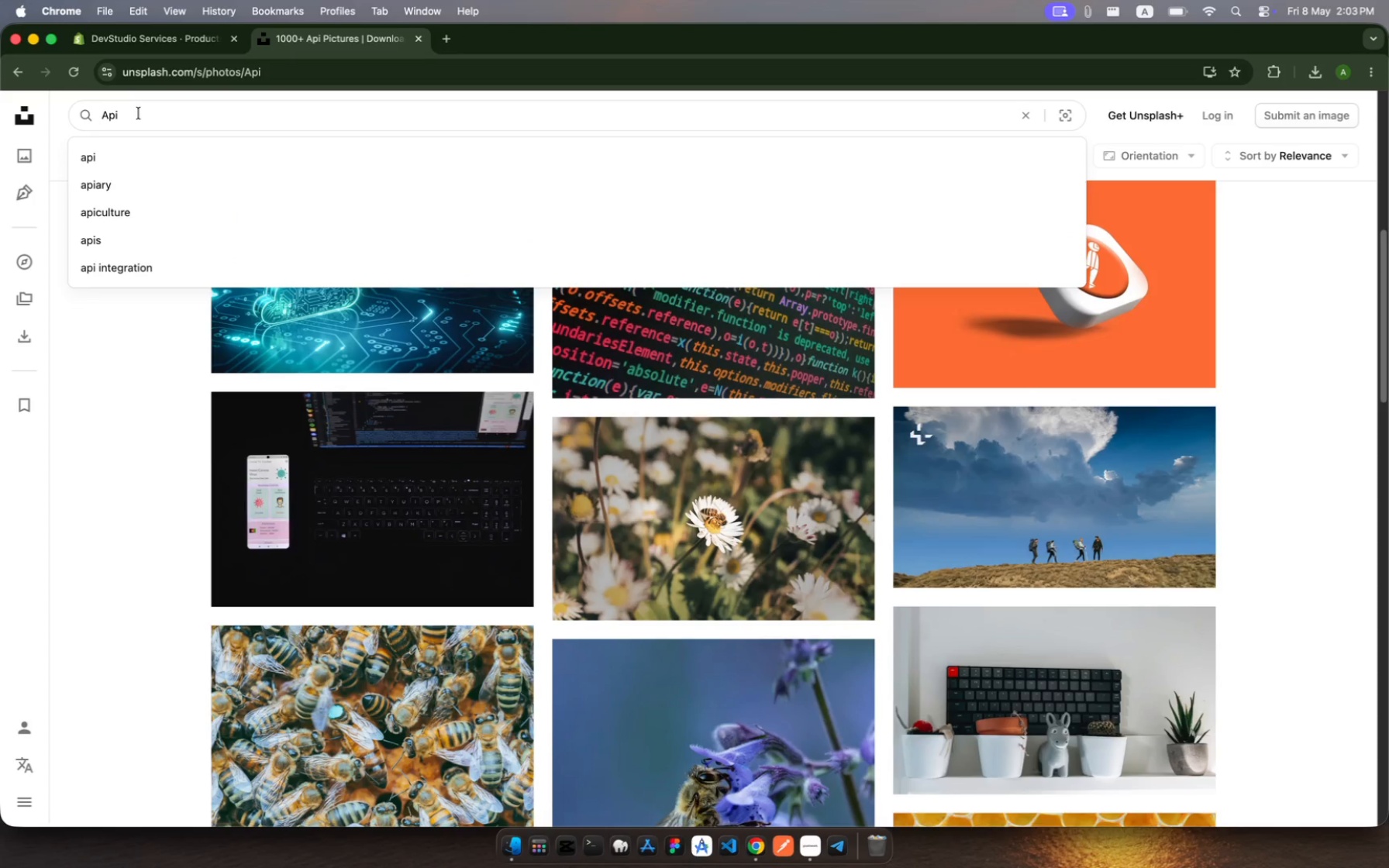 
left_click([140, 113])
 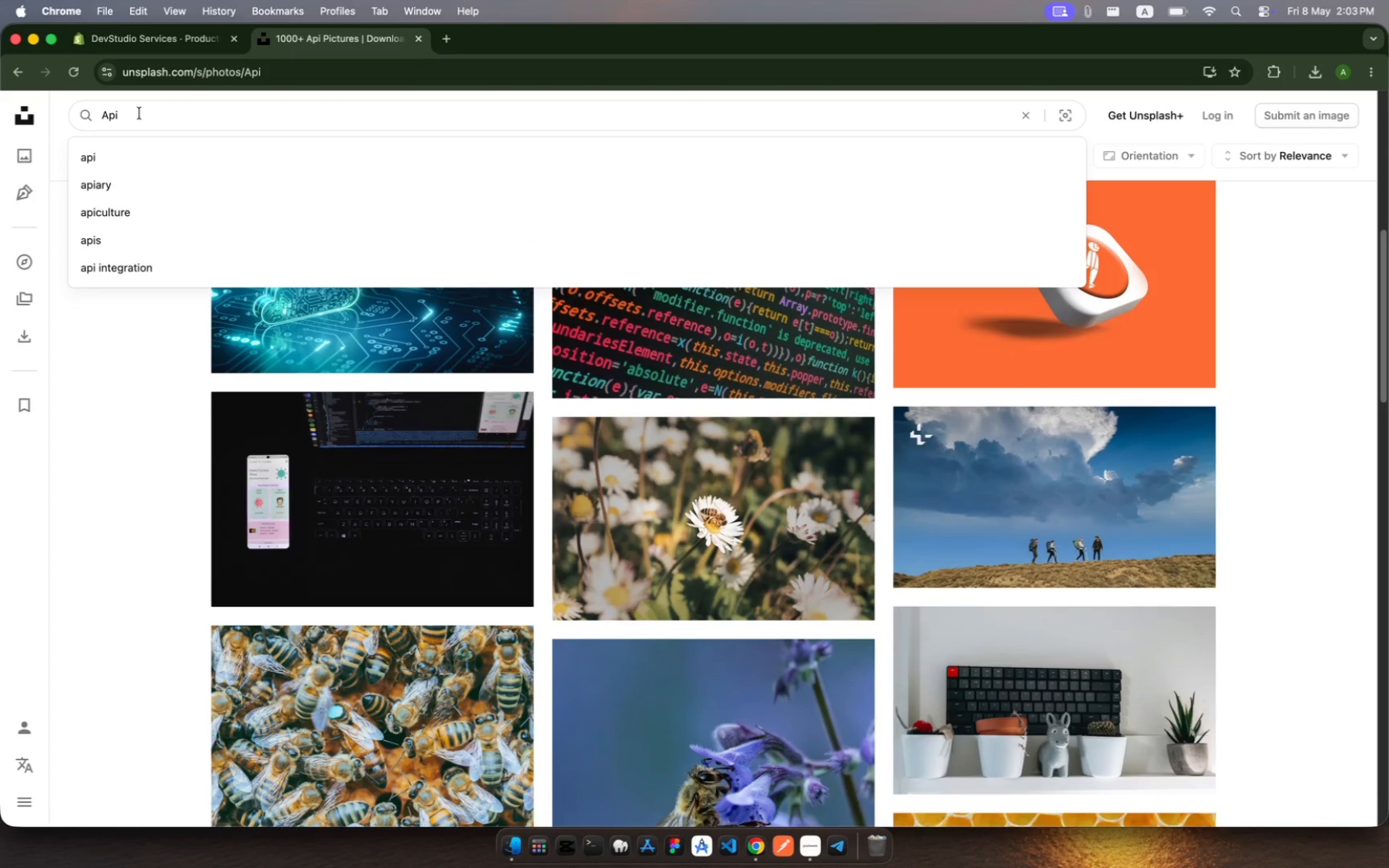 
type( integration)
 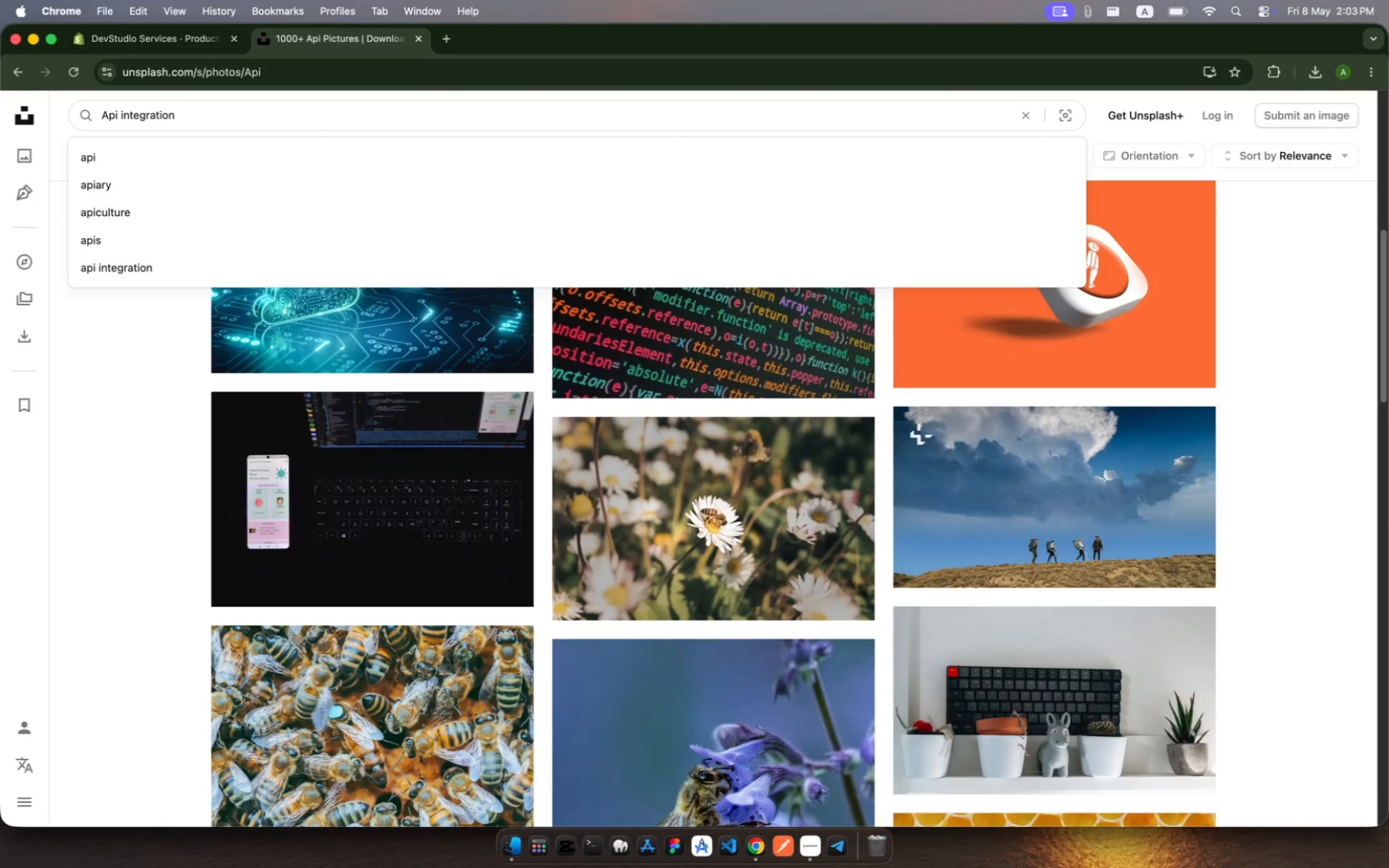 
key(Enter)
 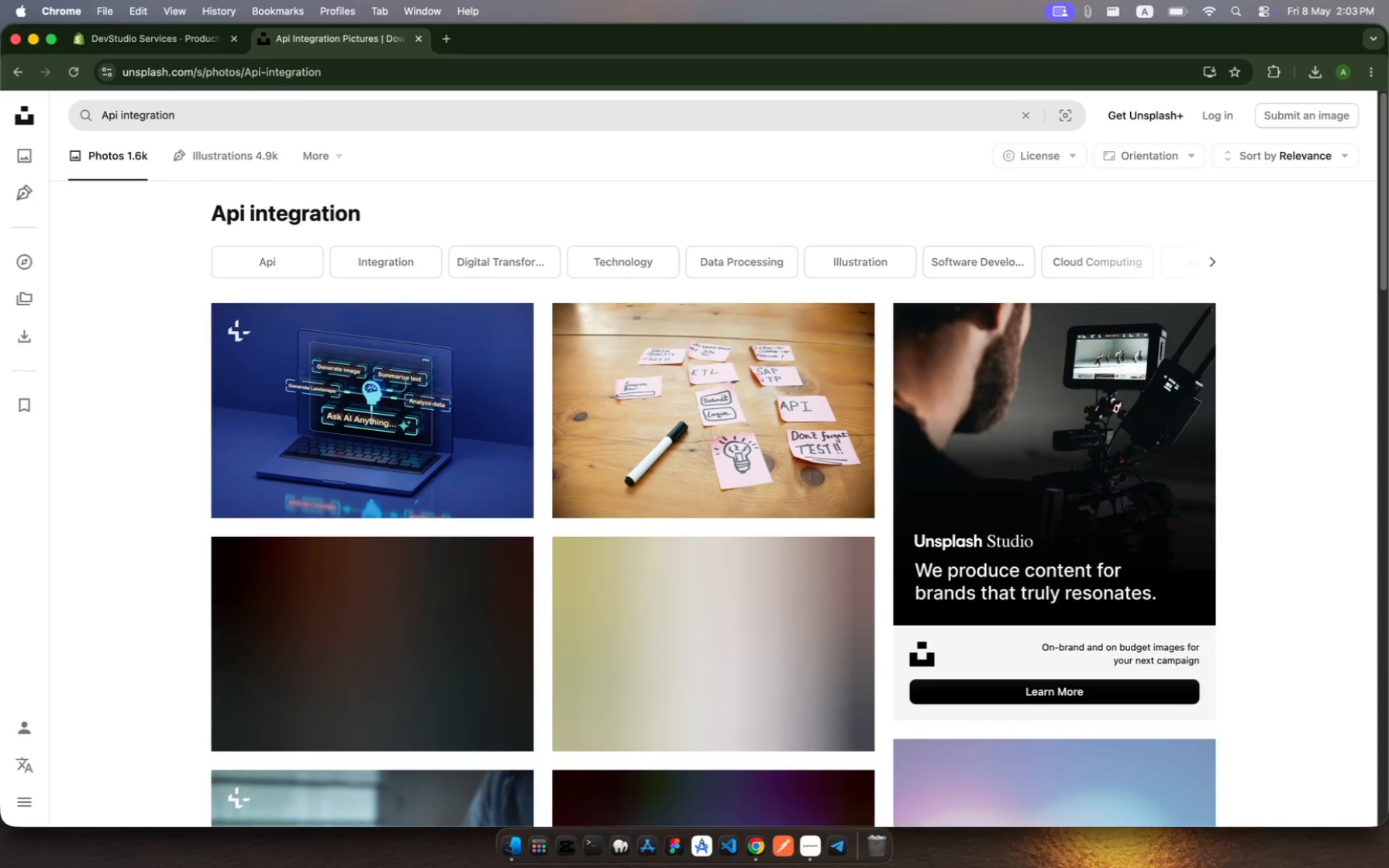 
wait(9.61)
 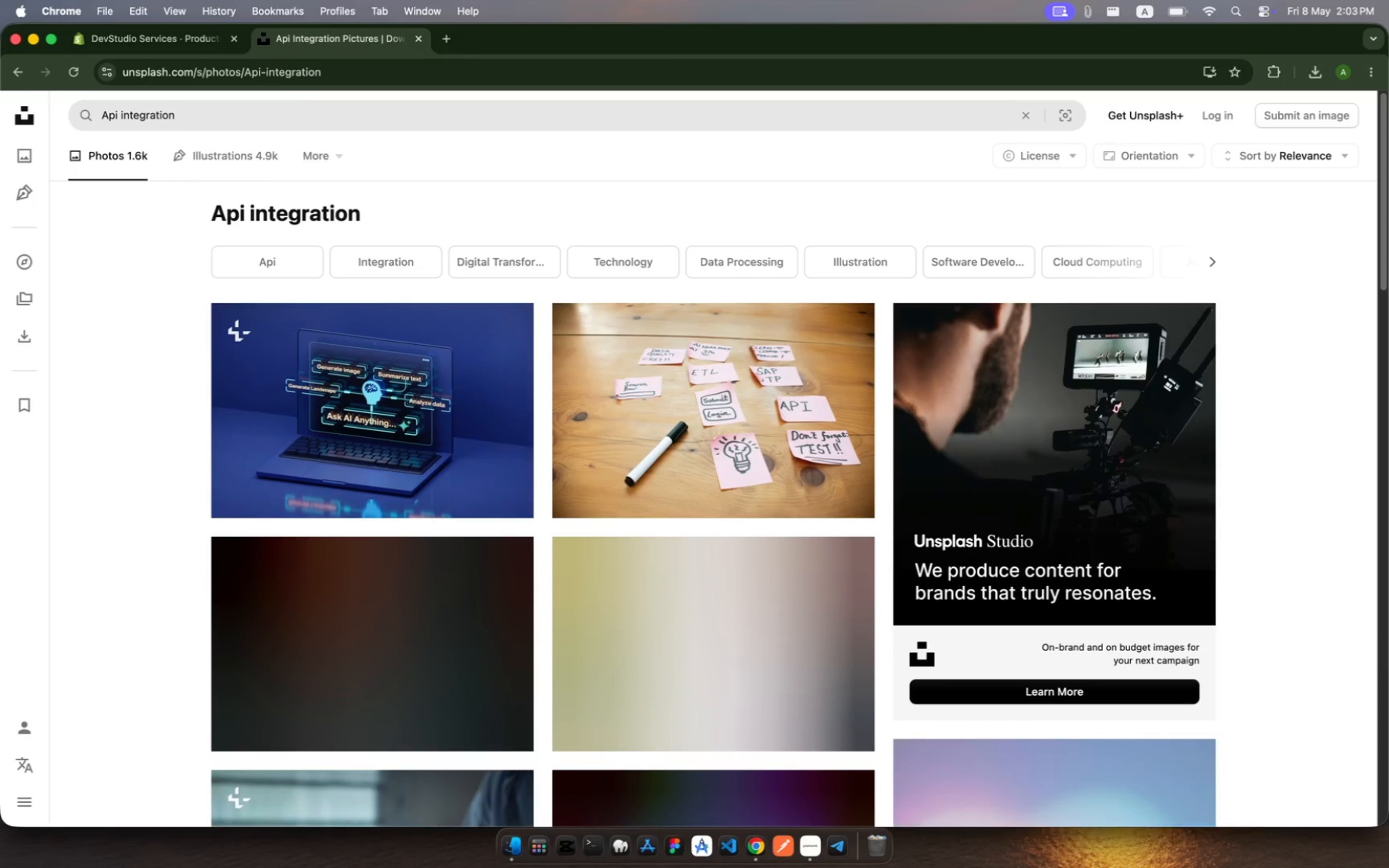 
scroll: coordinate [736, 639], scroll_direction: down, amount: 59.0
 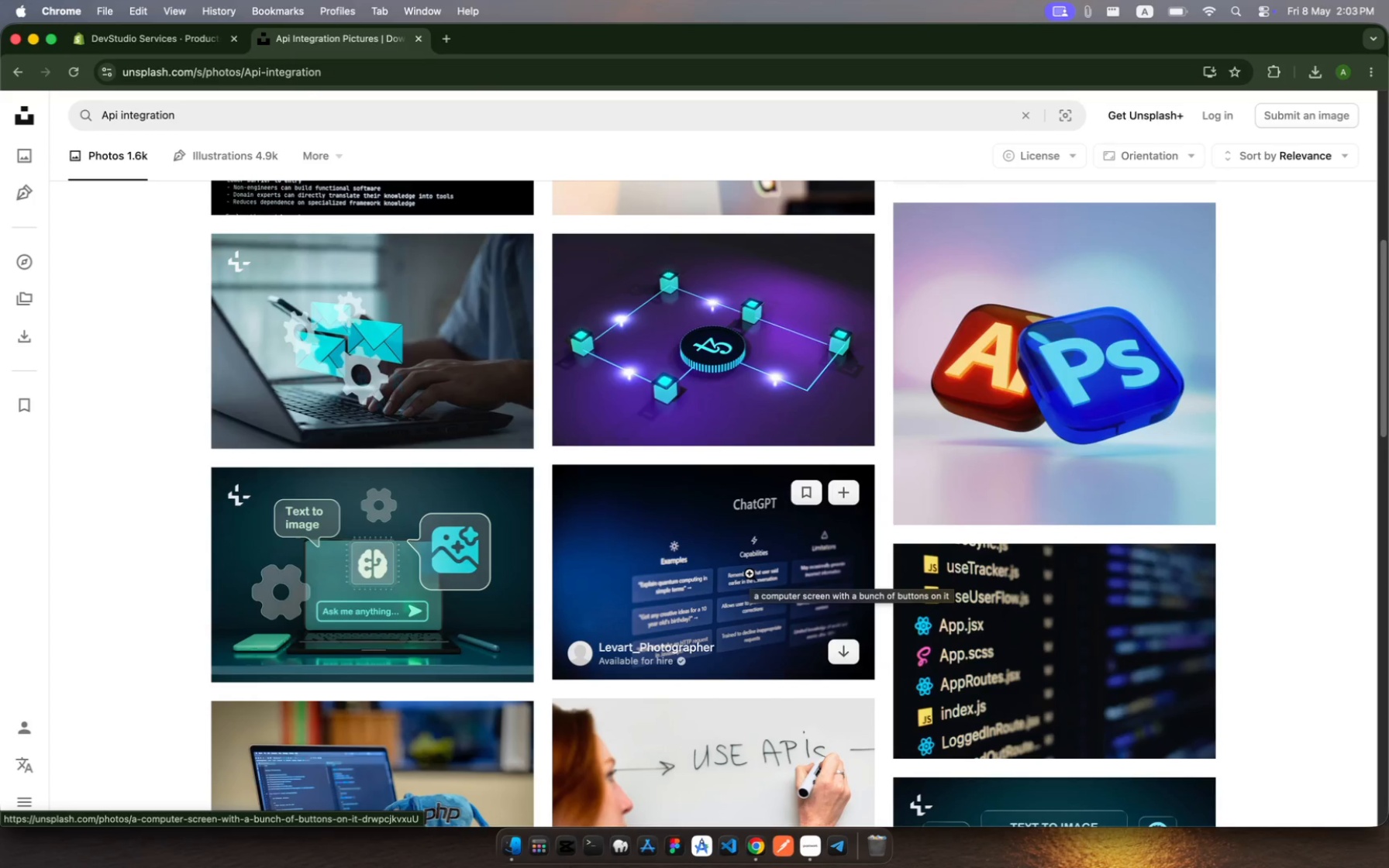 
scroll: coordinate [750, 532], scroll_direction: up, amount: 55.0
 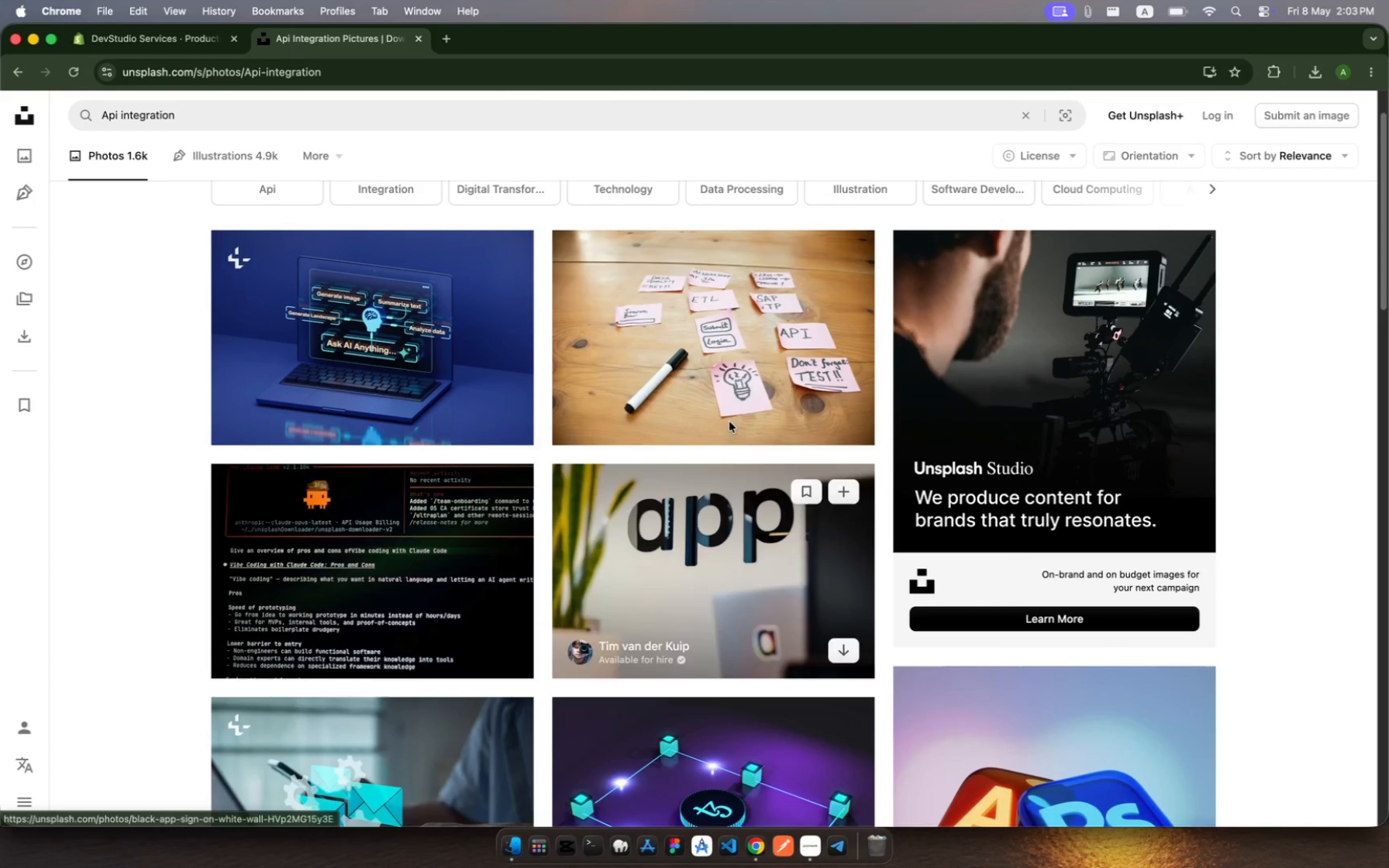 
mouse_move([462, 356])
 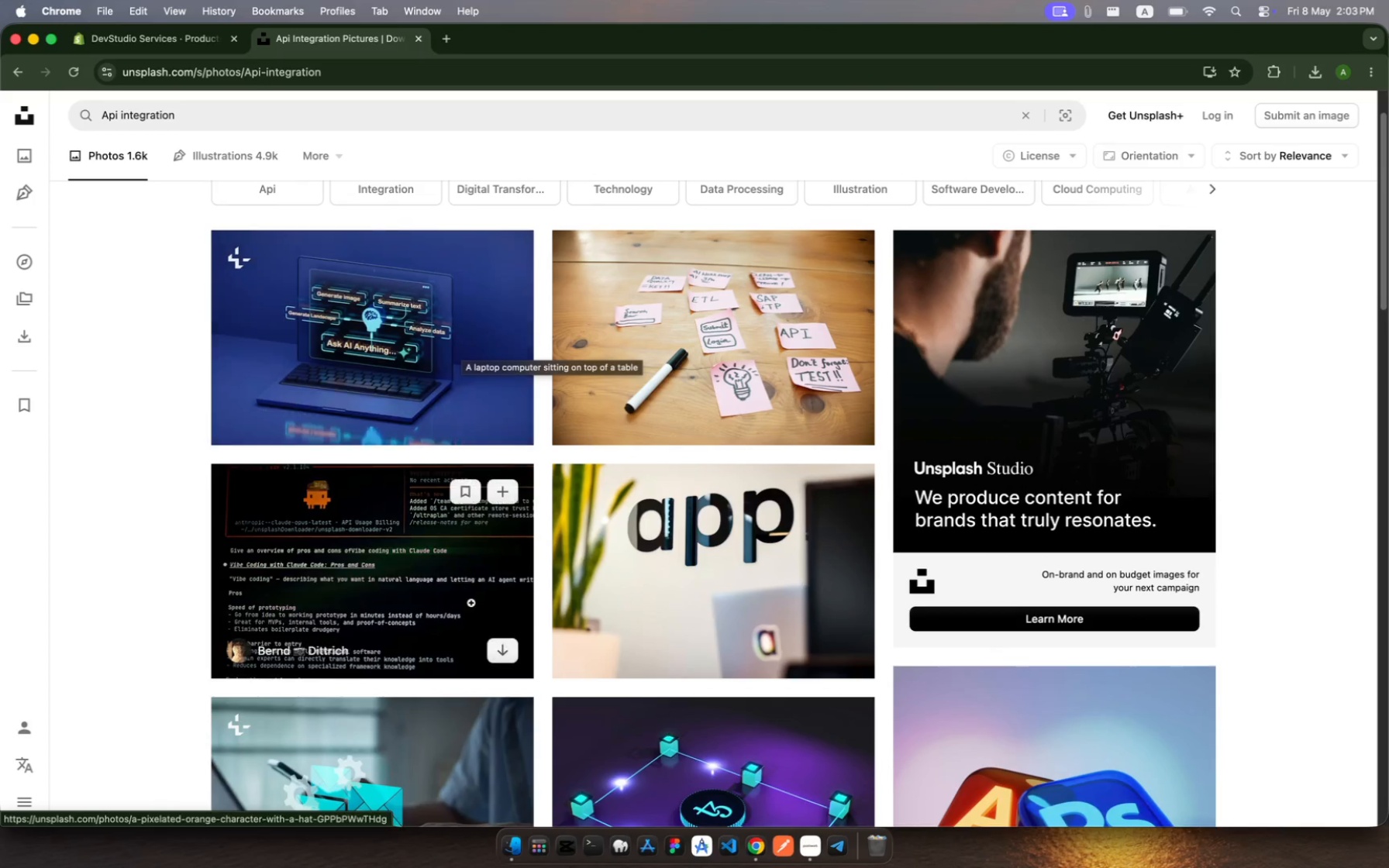 
scroll: coordinate [483, 612], scroll_direction: down, amount: 48.0
 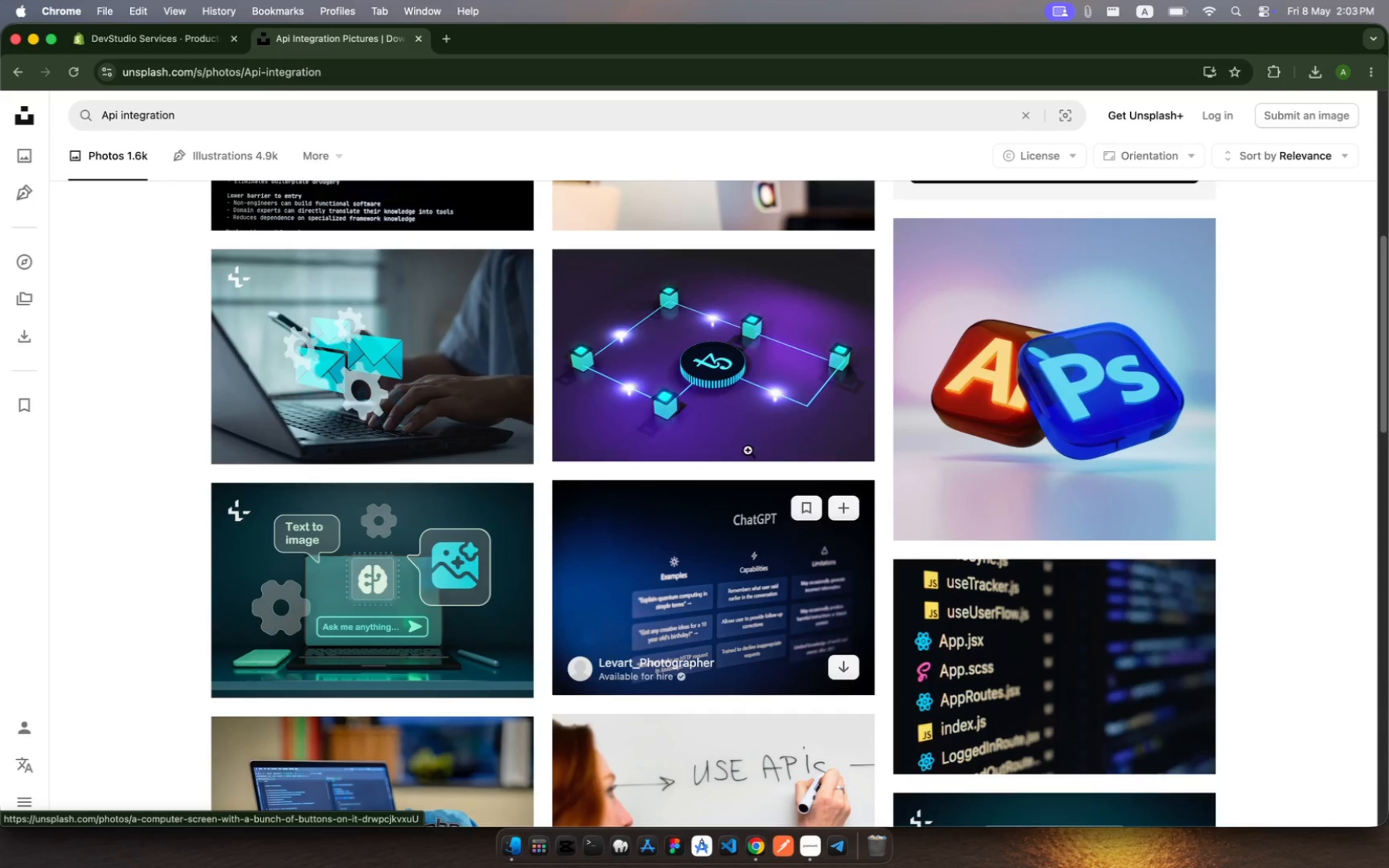 
left_click([750, 370])
 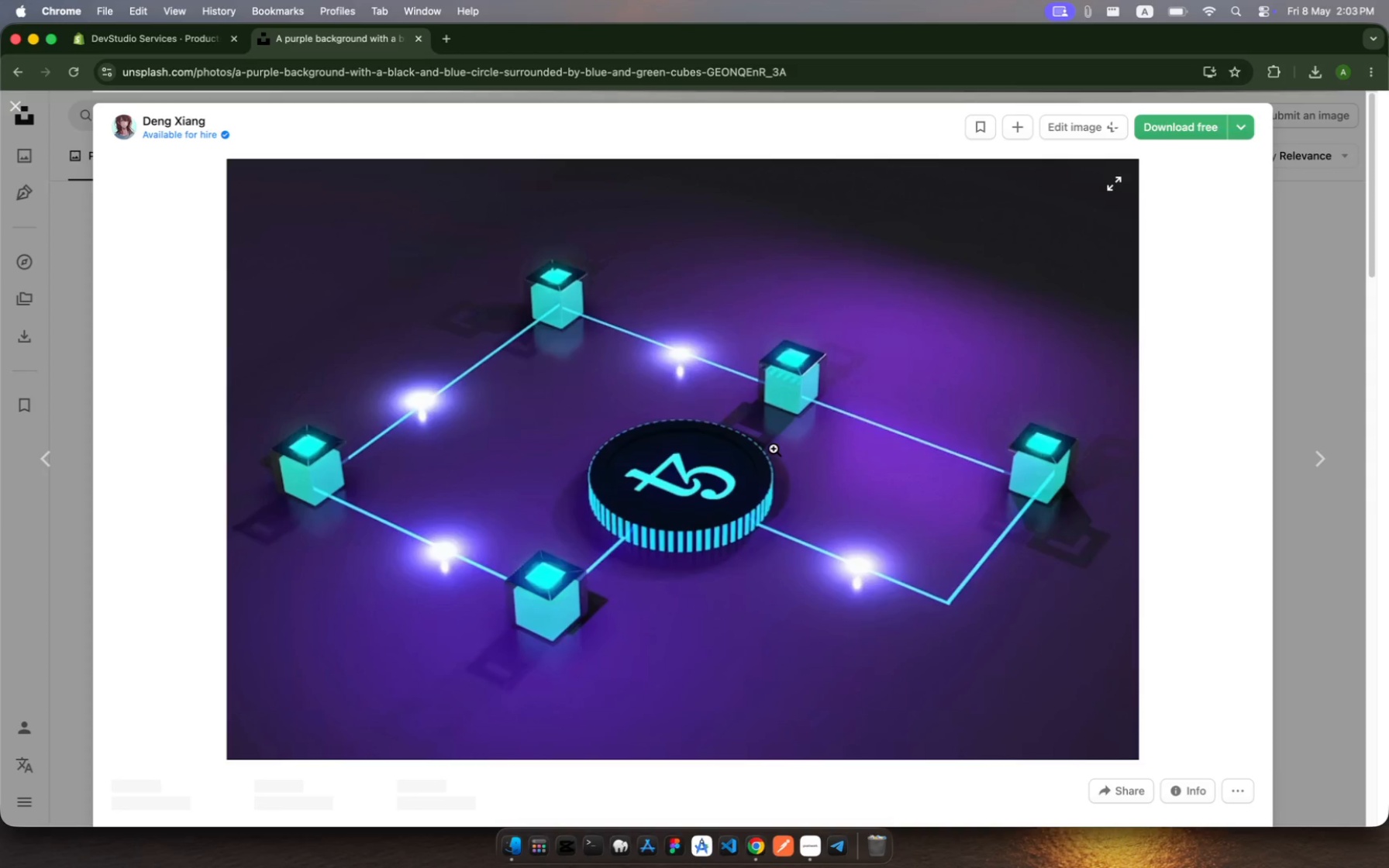 
right_click([774, 449])
 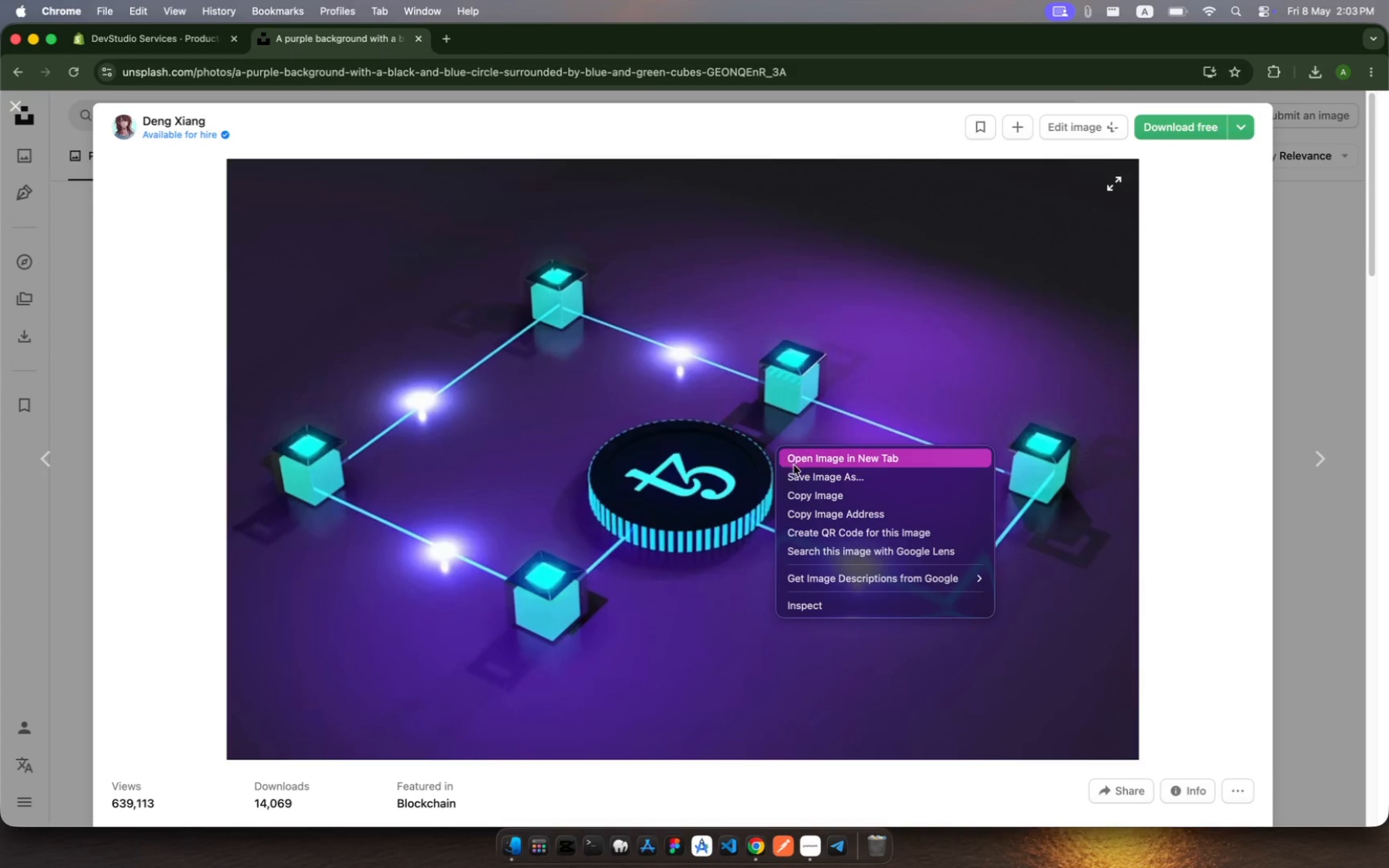 
left_click([832, 513])
 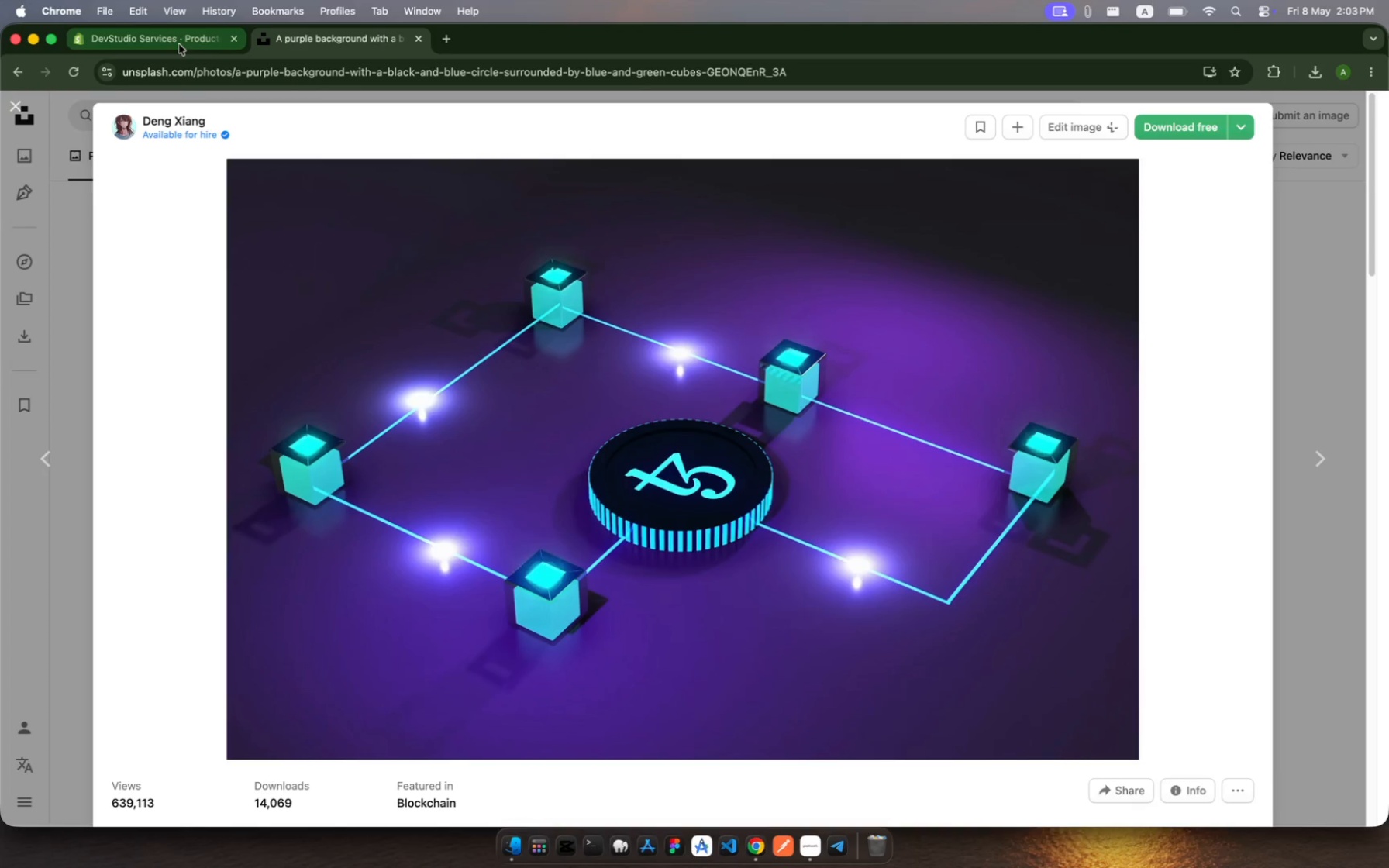 
left_click([154, 46])
 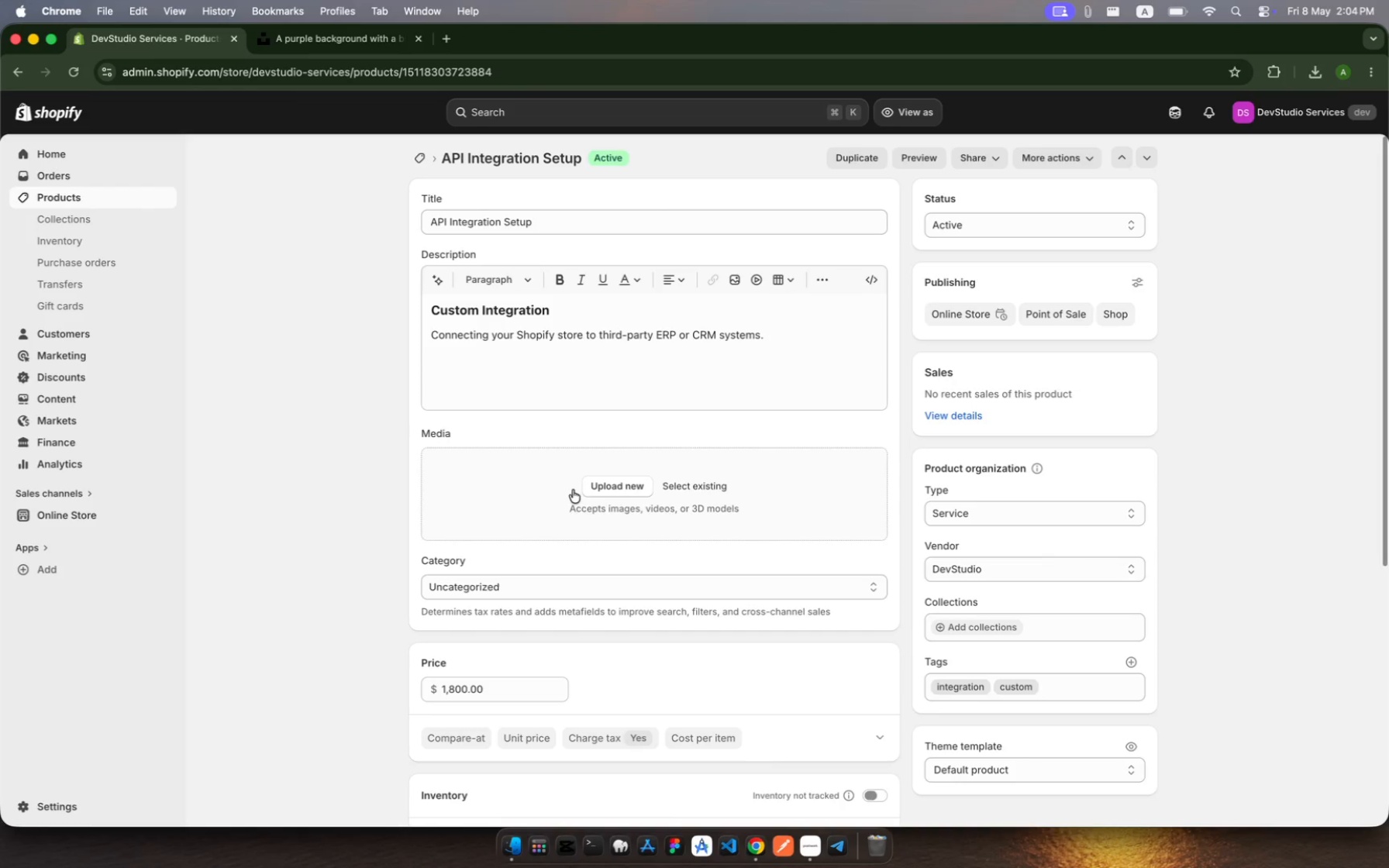 
left_click([692, 494])
 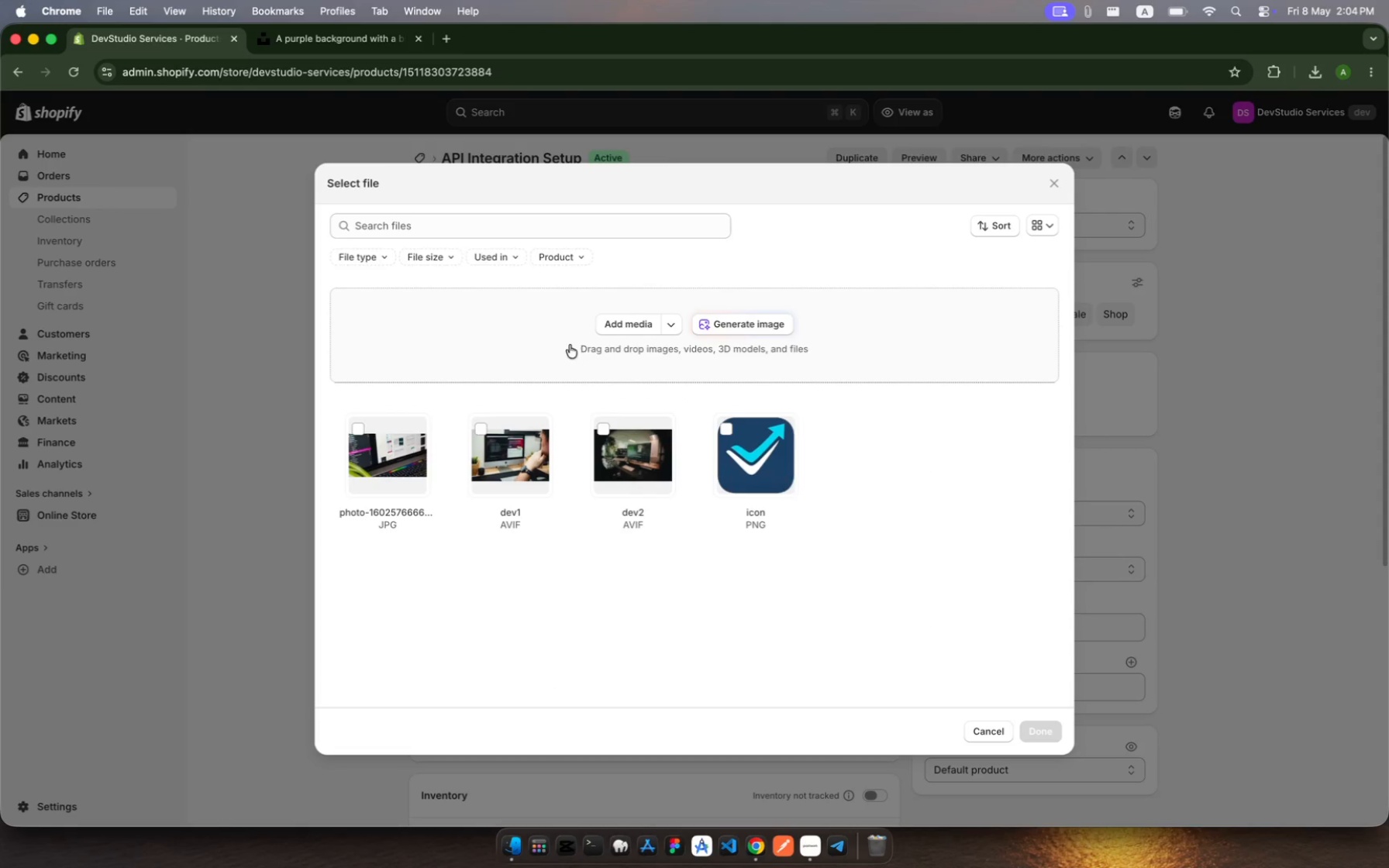 
left_click([675, 323])
 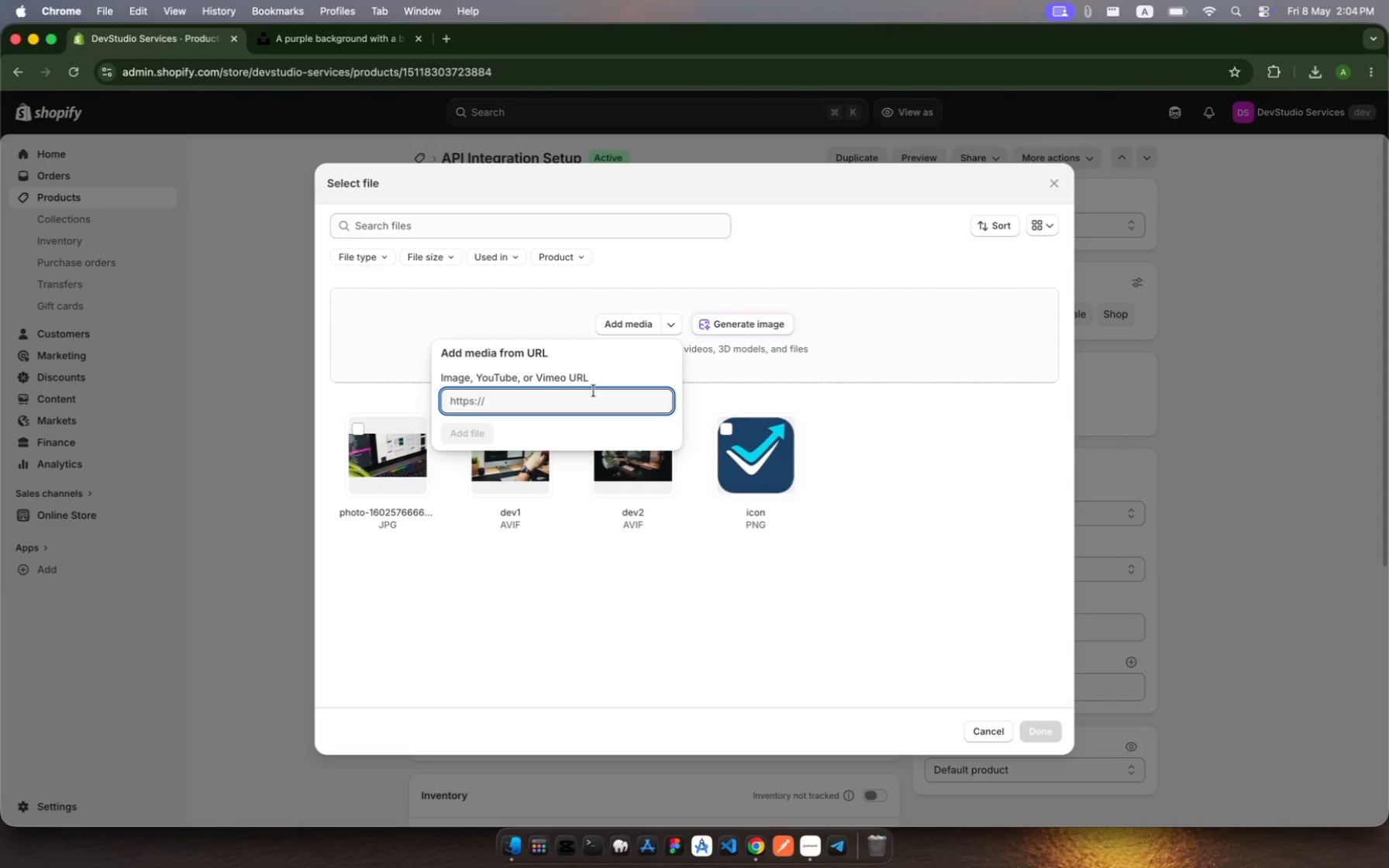 
key(Meta+V)
 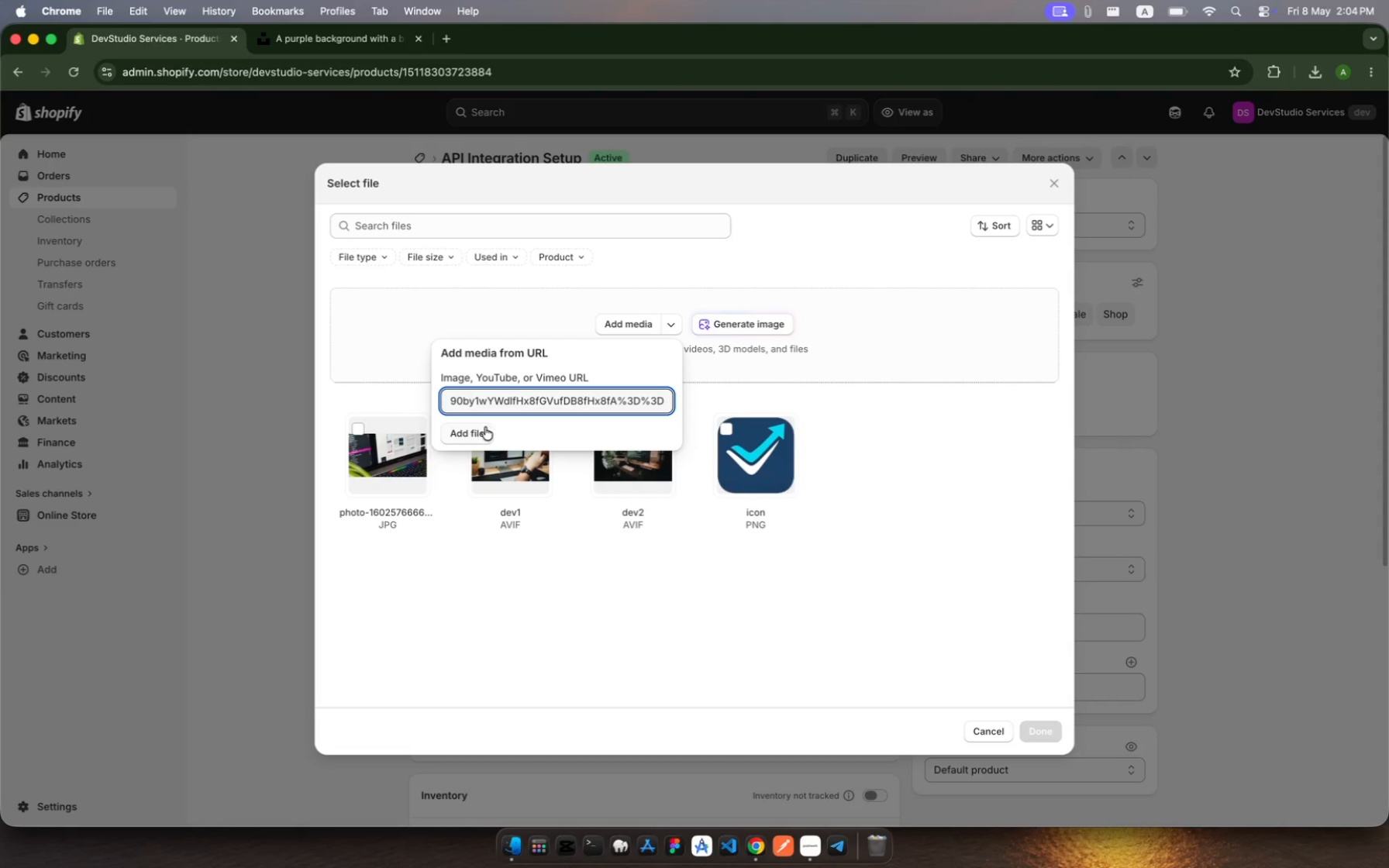 
left_click([477, 433])
 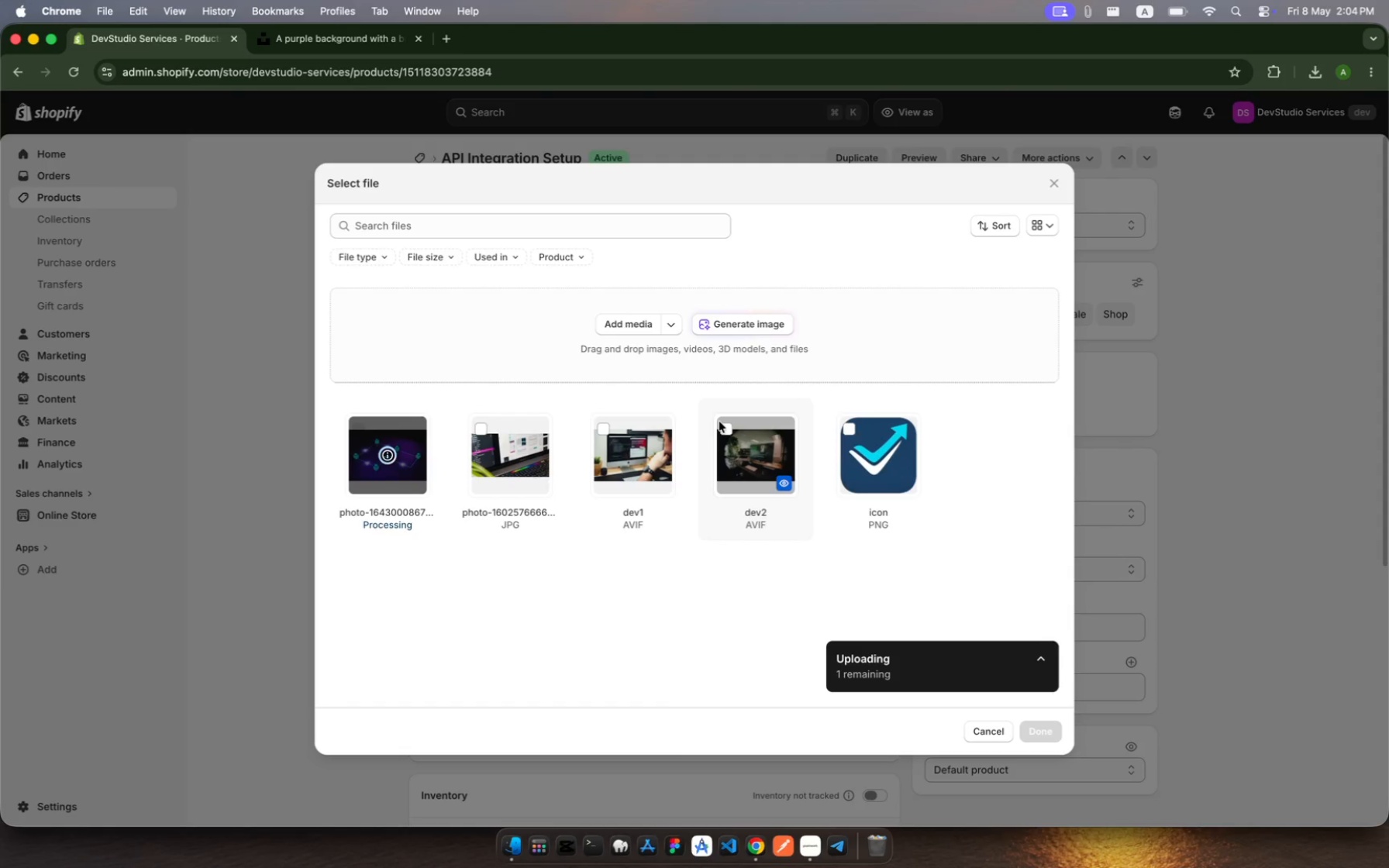 
wait(38.45)
 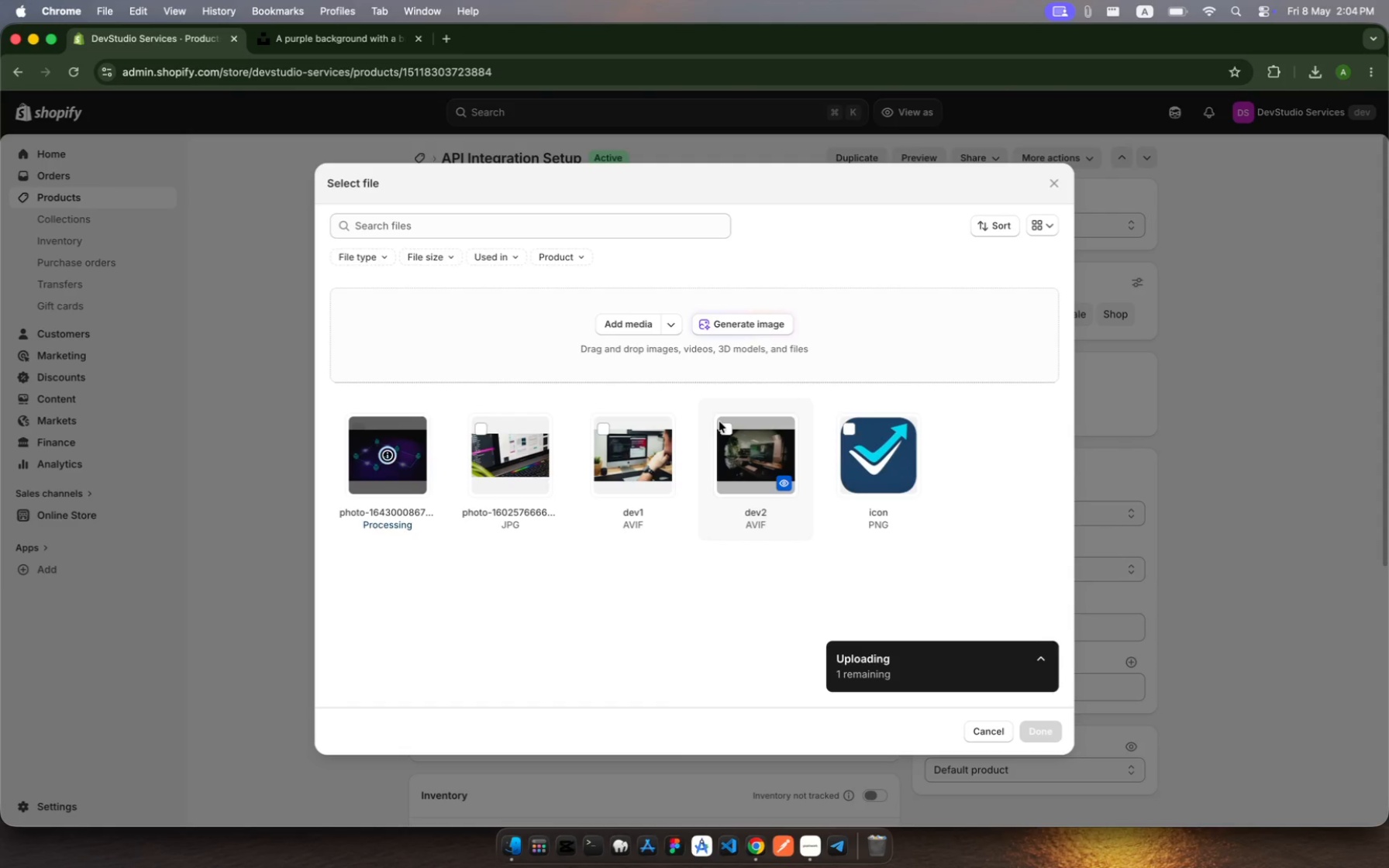 
left_click([1036, 728])
 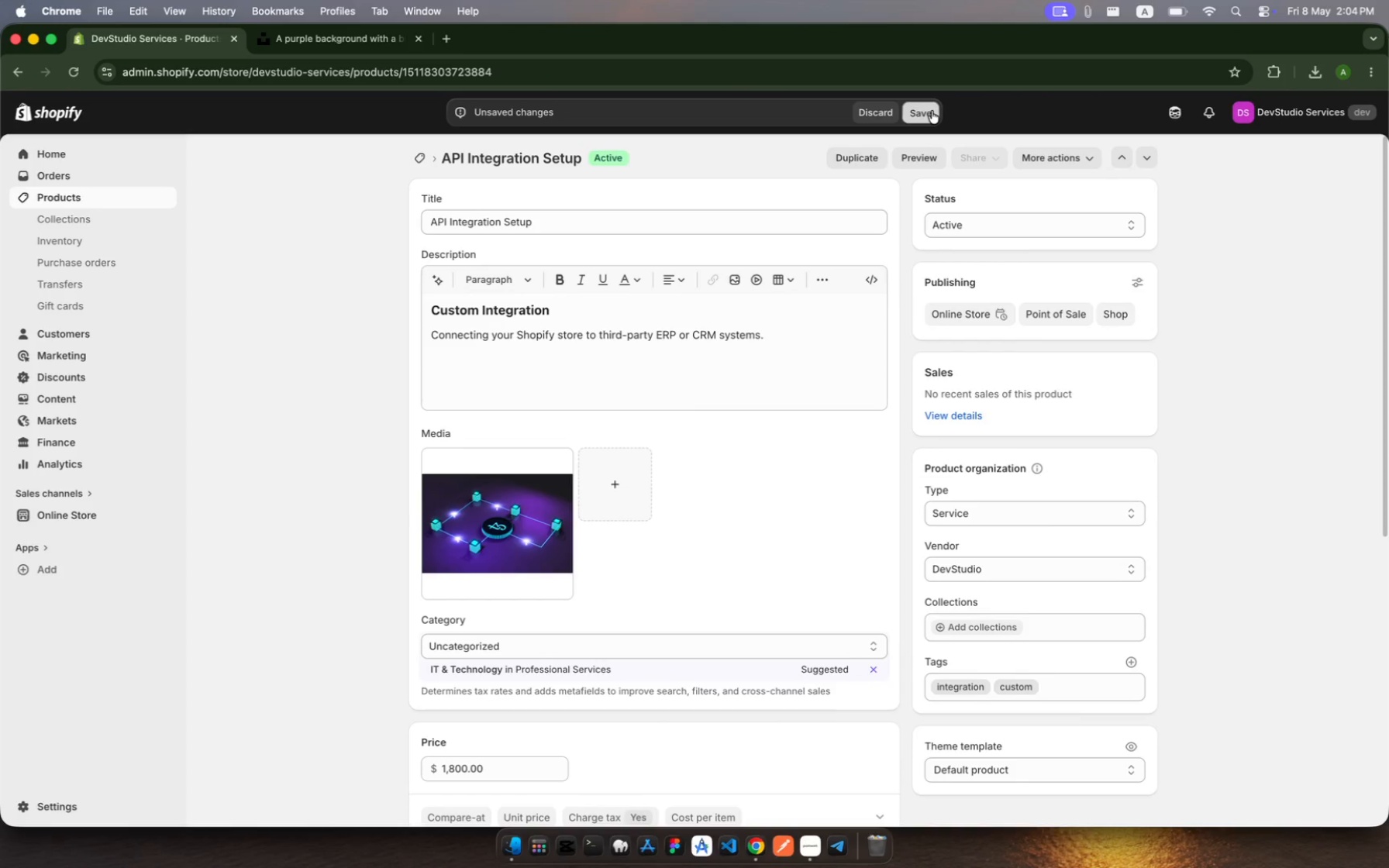 
wait(8.1)
 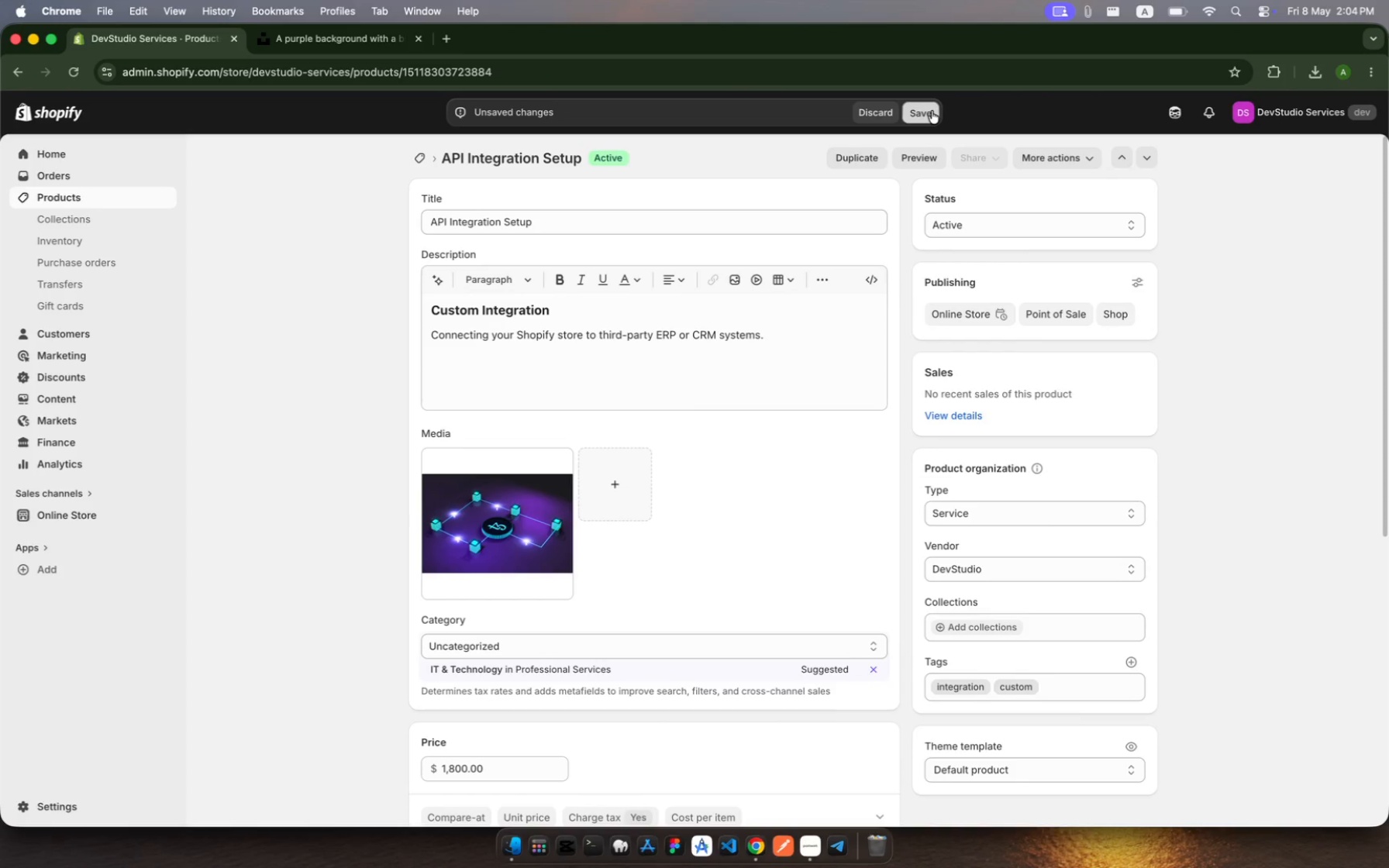 
left_click([154, 198])
 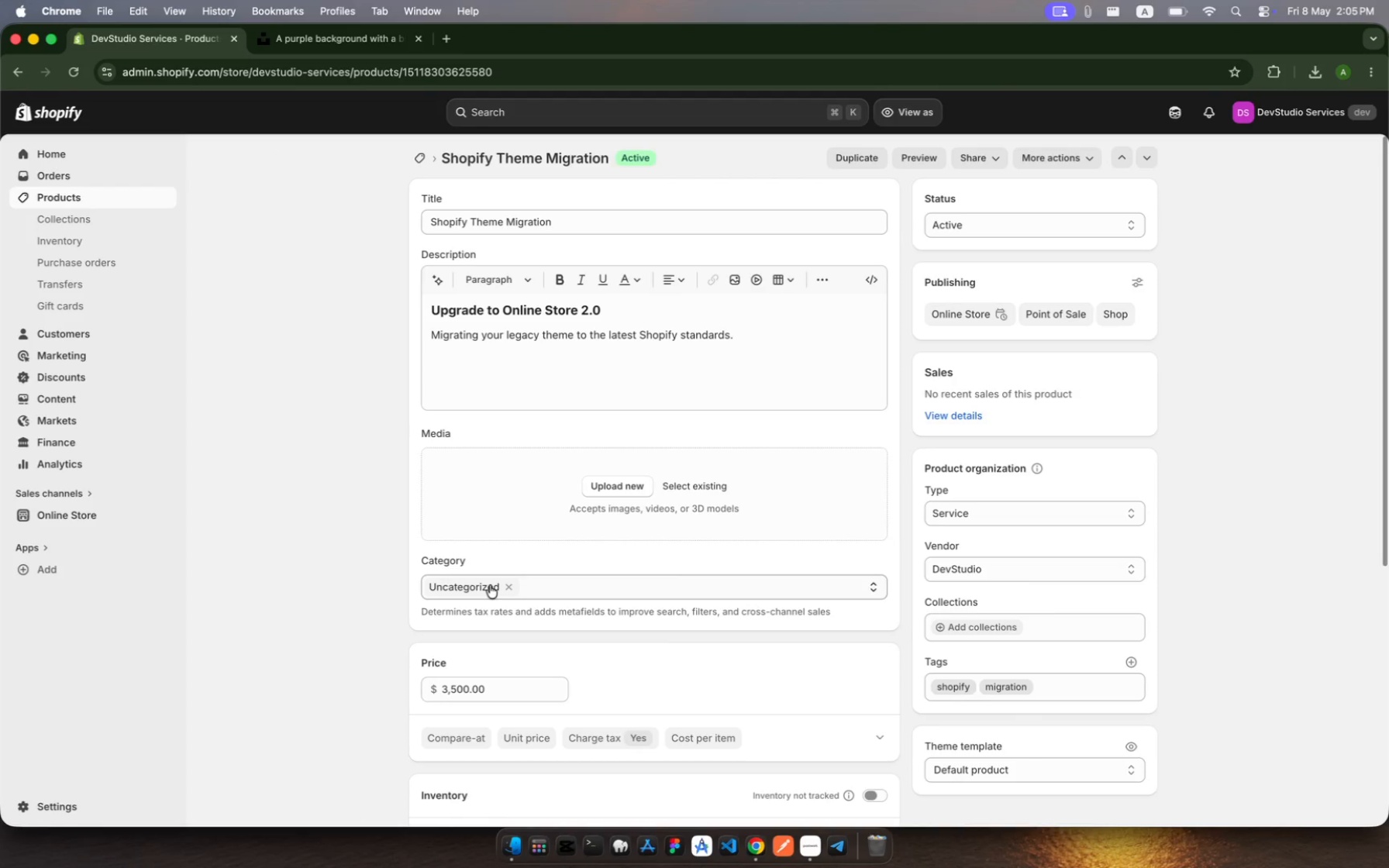 
wait(16.01)
 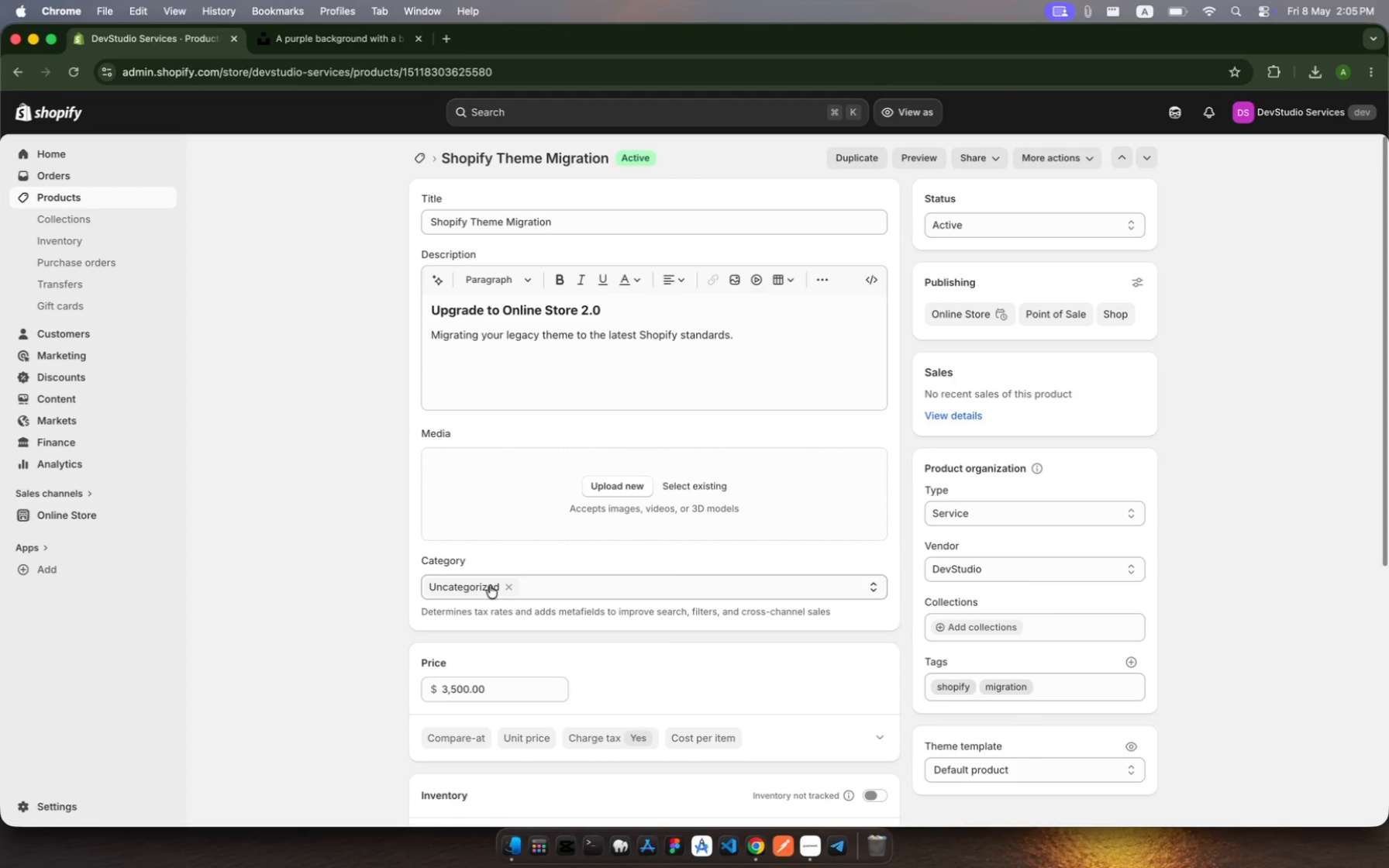 
type(shopi)
 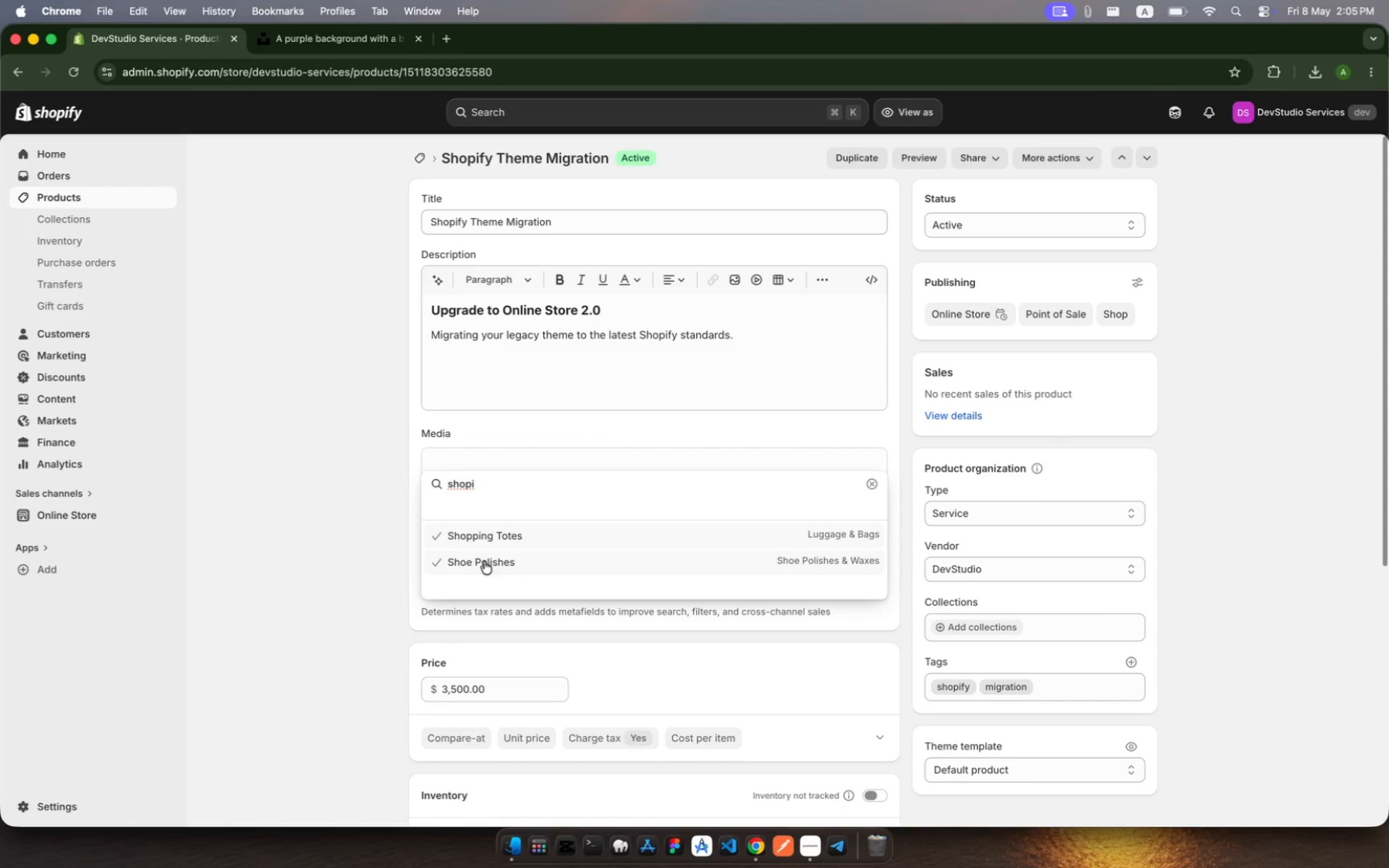 
type(fy)
 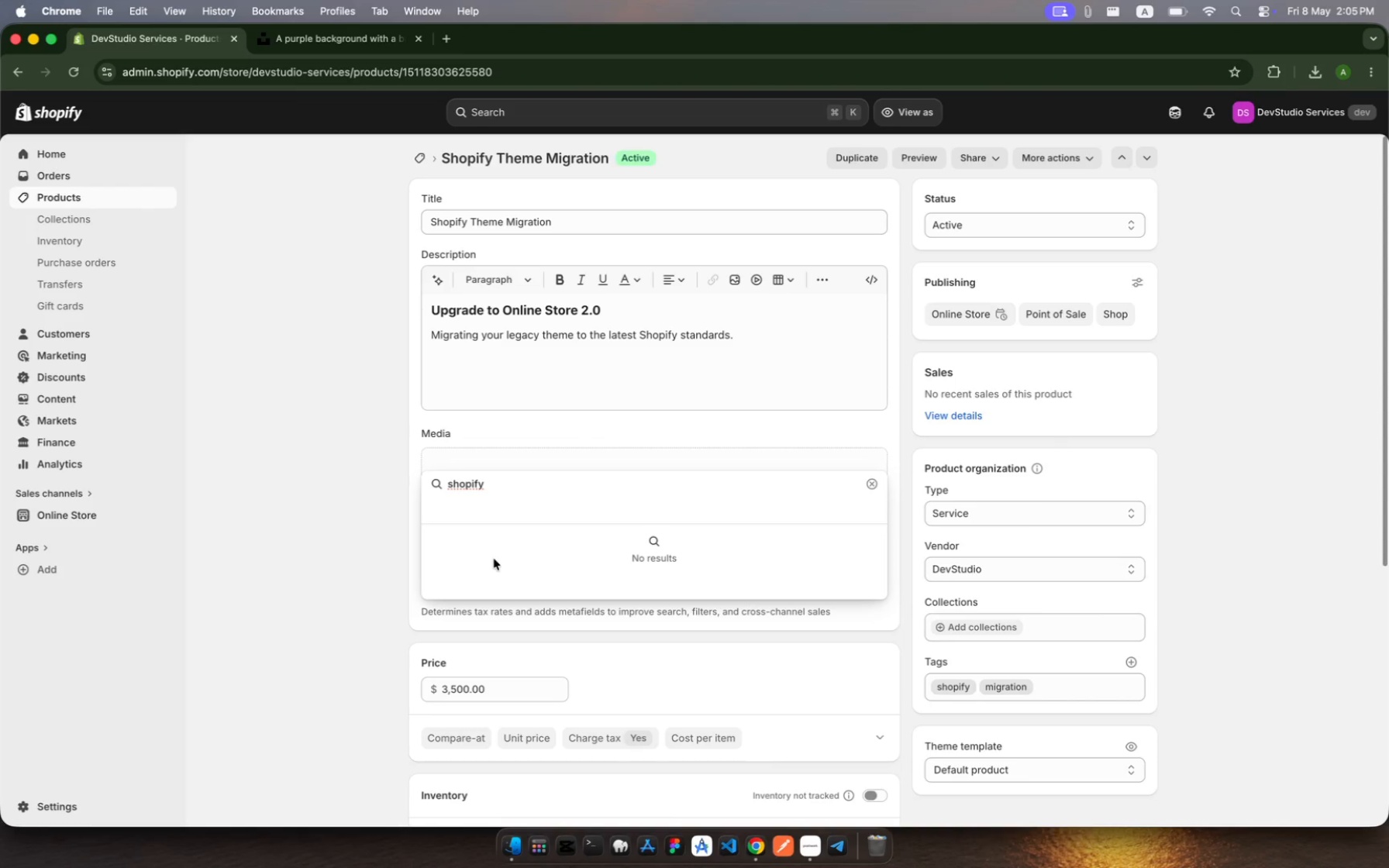 
hold_key(key=Backspace, duration=1.33)
 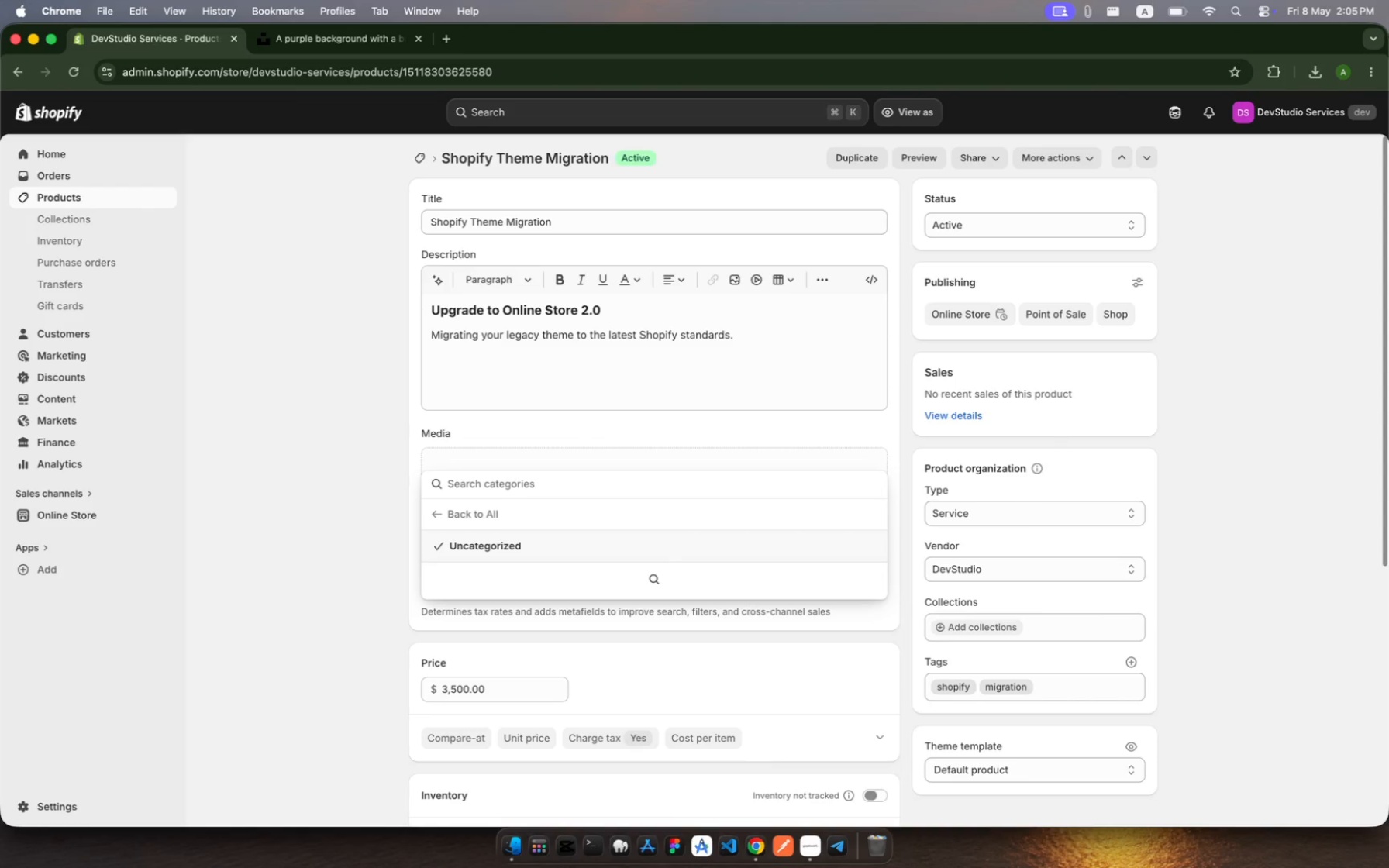 
type(theme)
 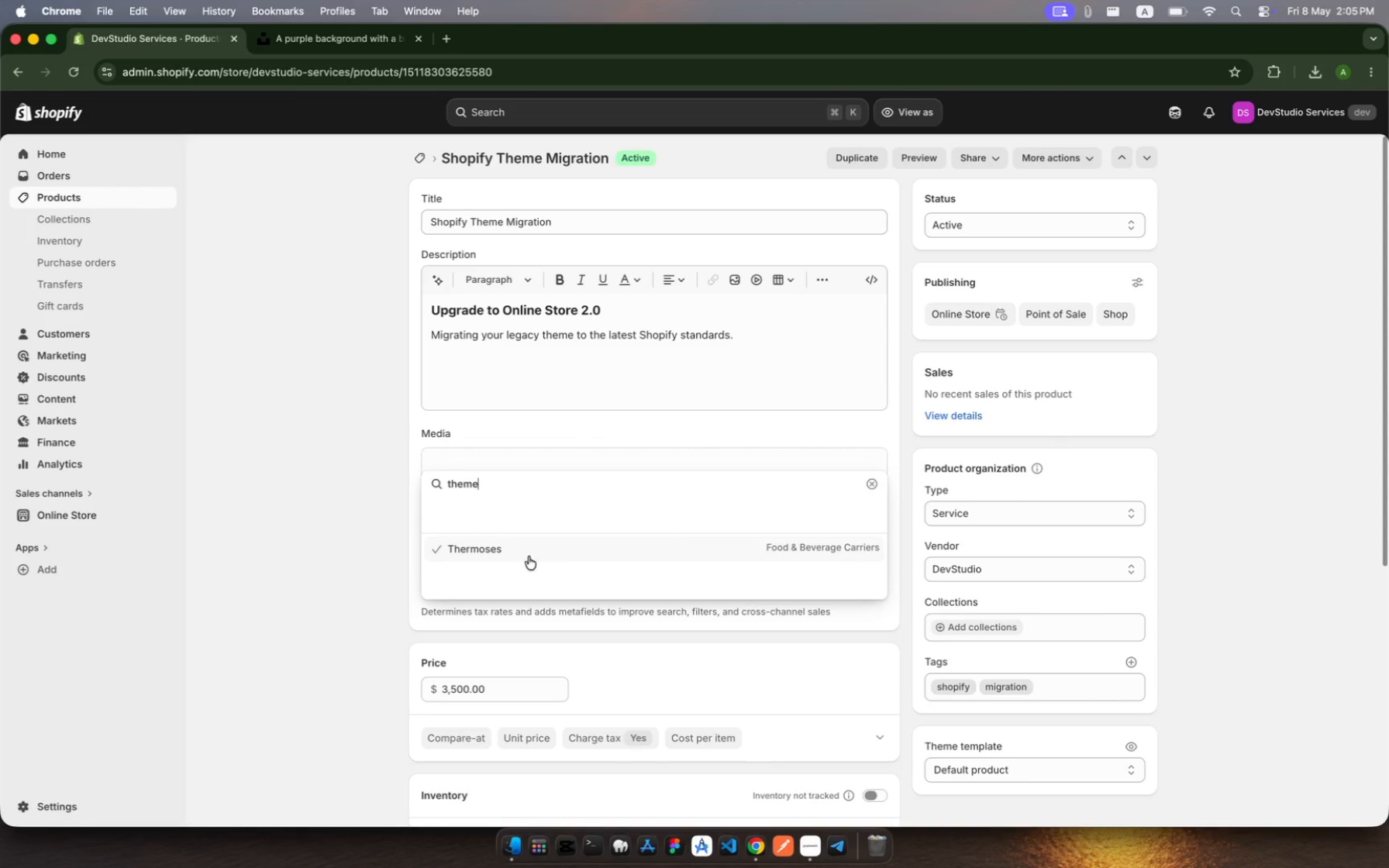 
key(Backspace)
 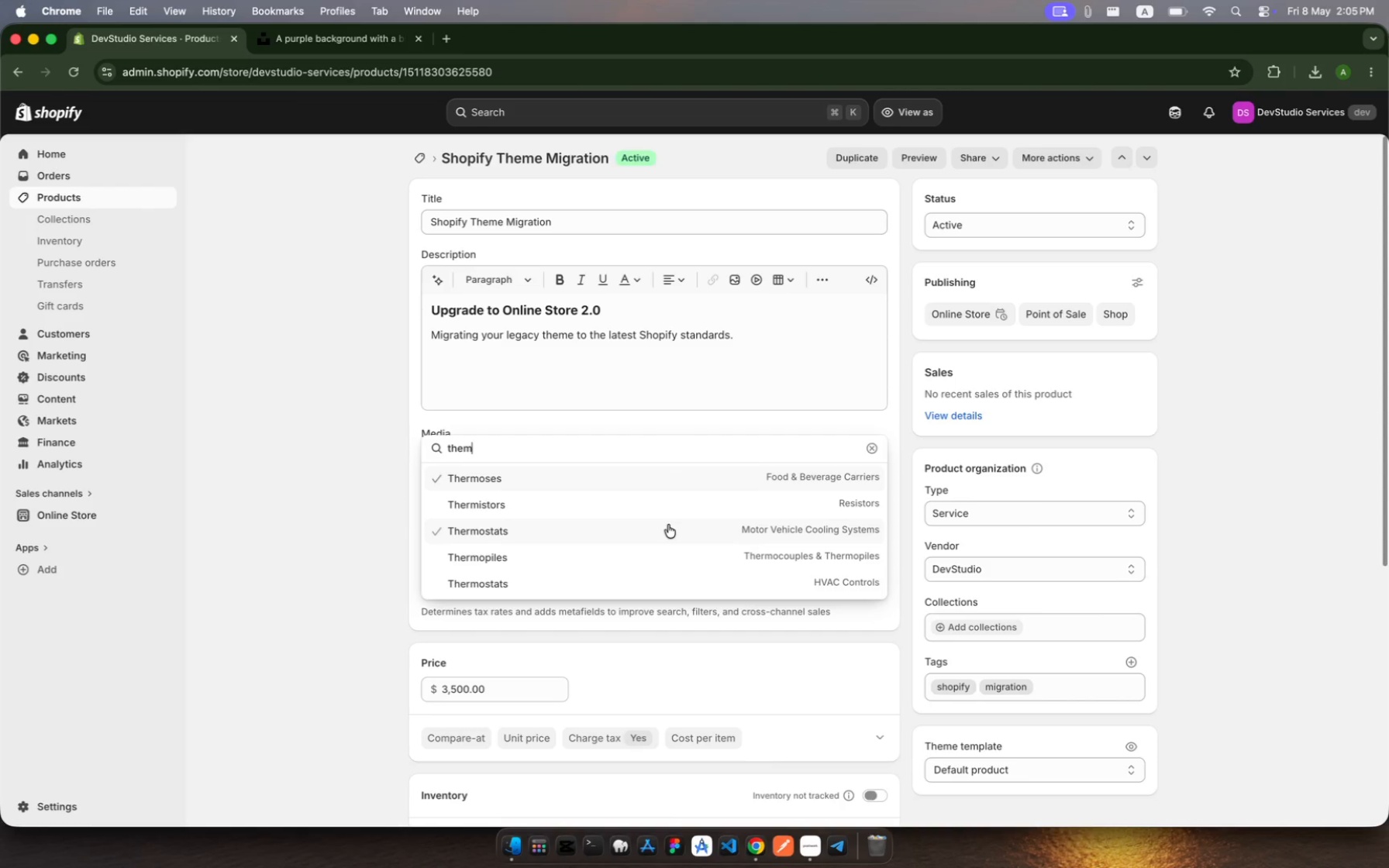 
scroll: coordinate [663, 549], scroll_direction: down, amount: 13.0
 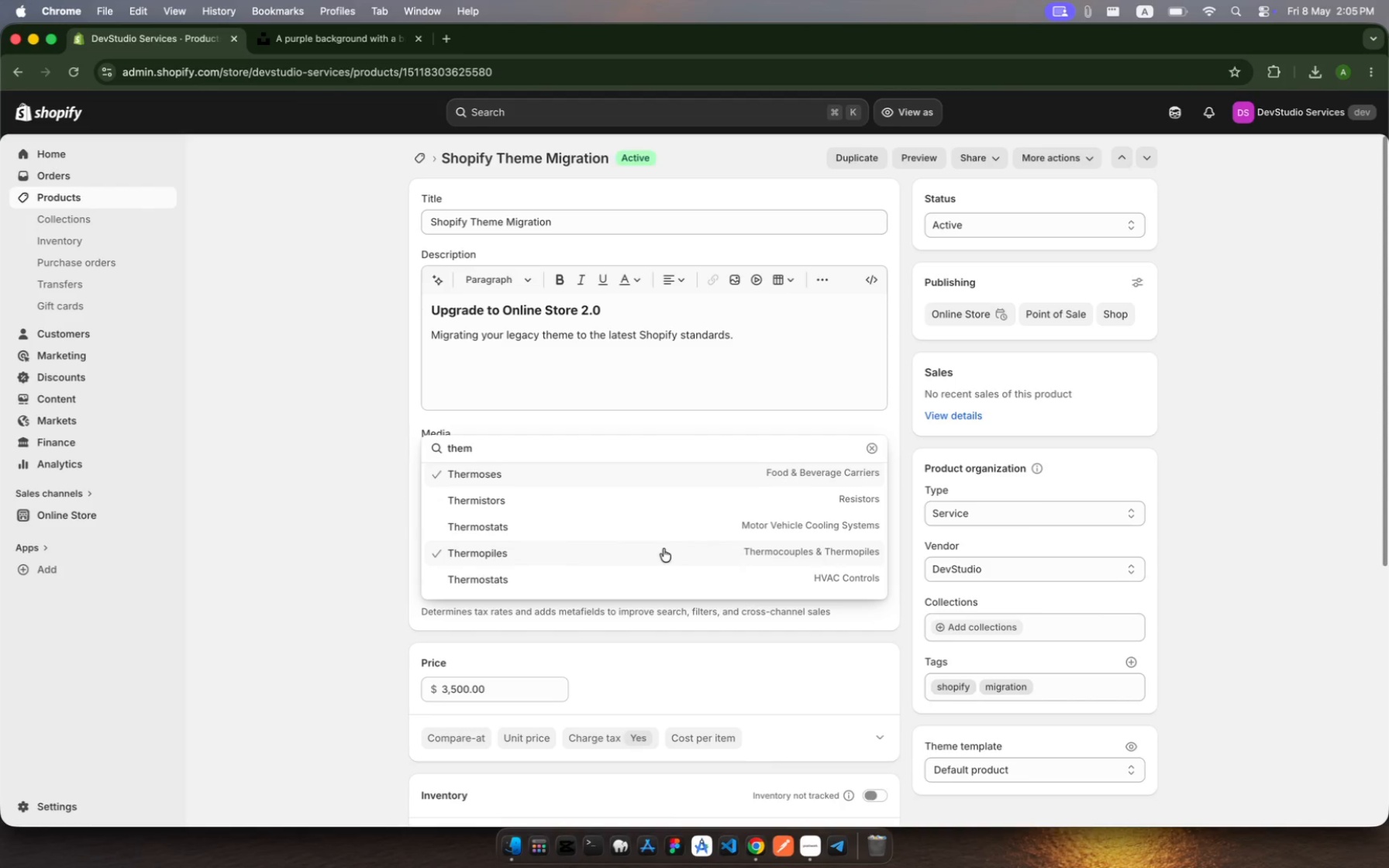 
key(Backspace)
key(Backspace)
type(de)
key(Backspace)
type(design)
 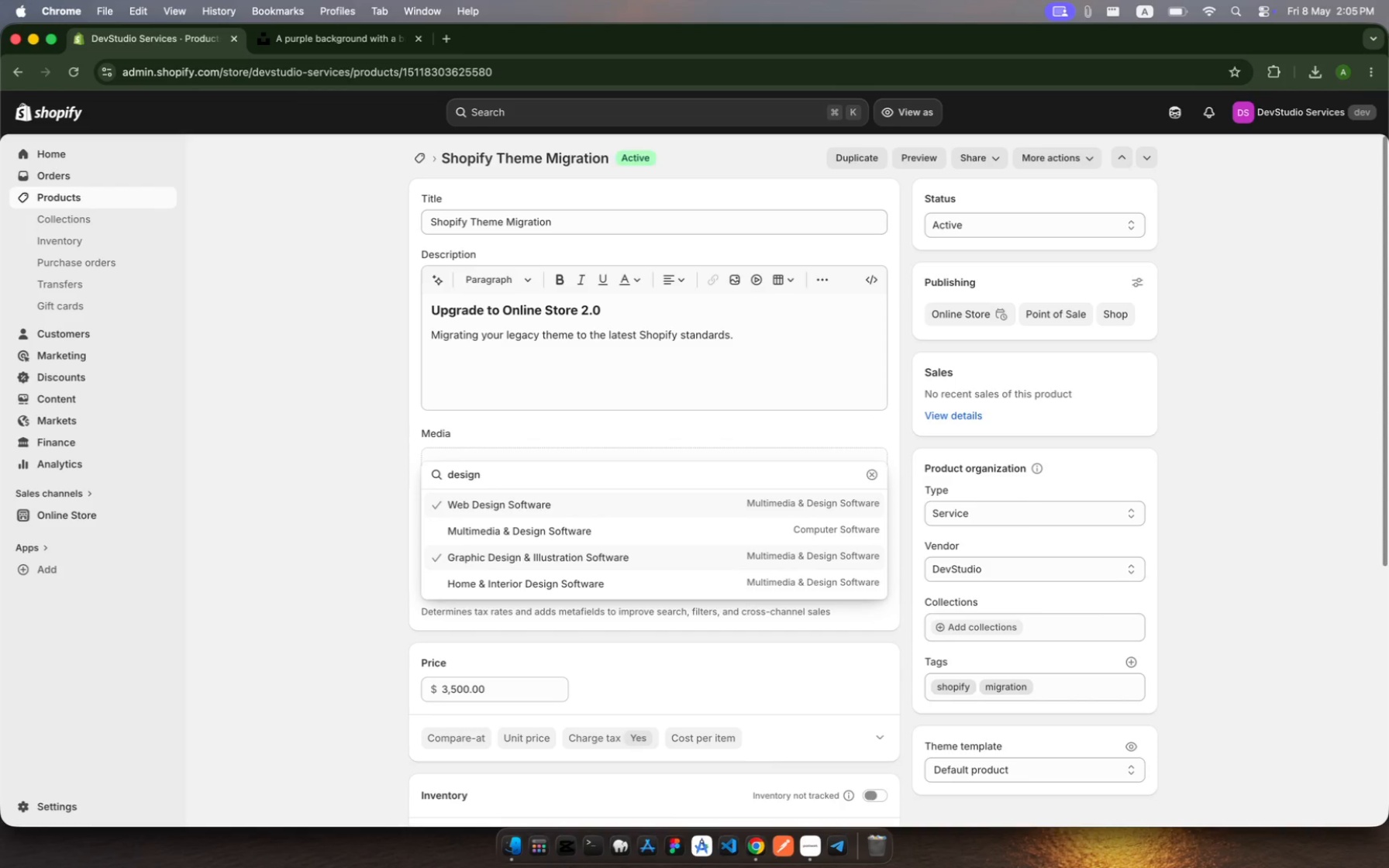 
wait(10.43)
 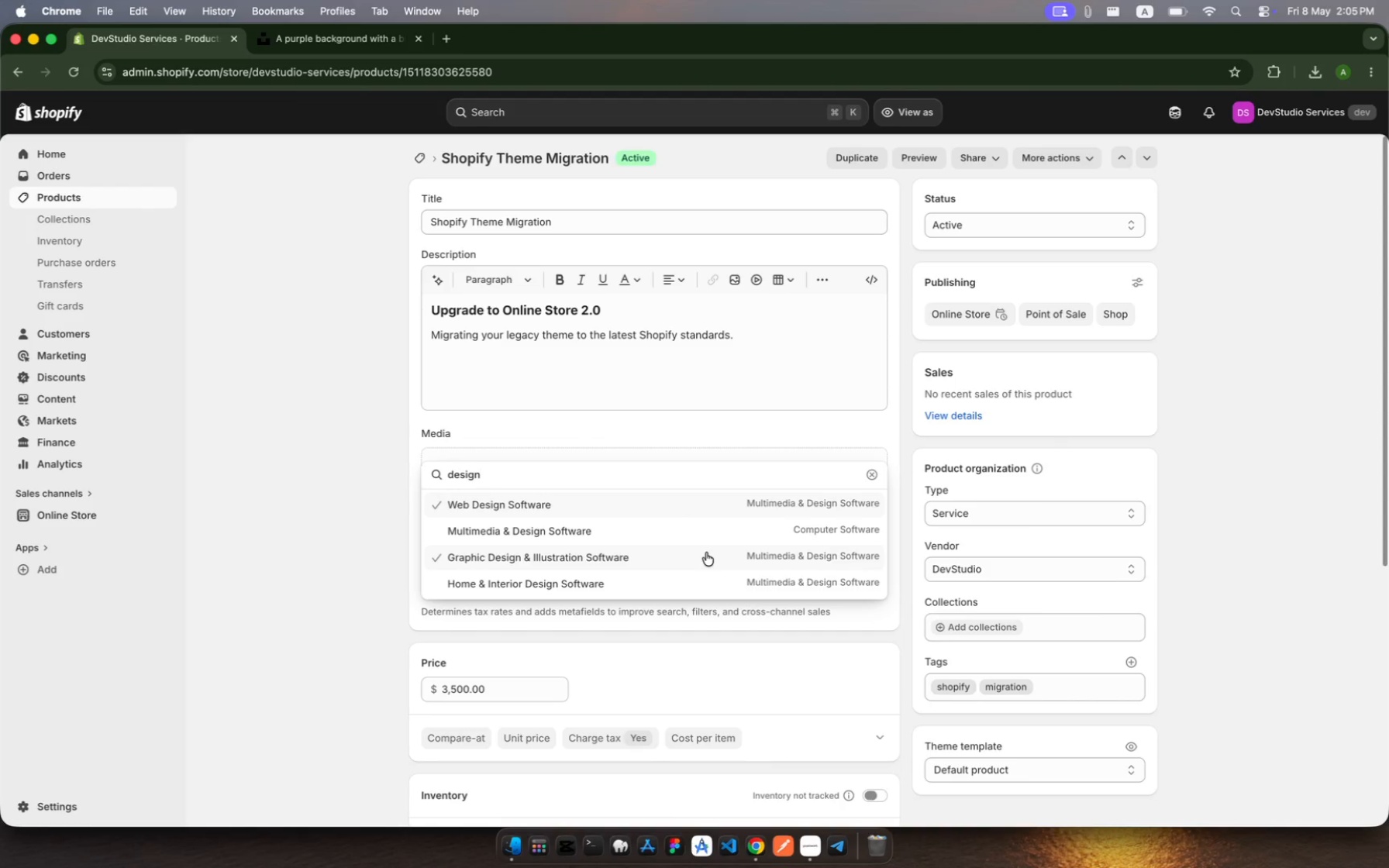 
left_click([709, 508])
 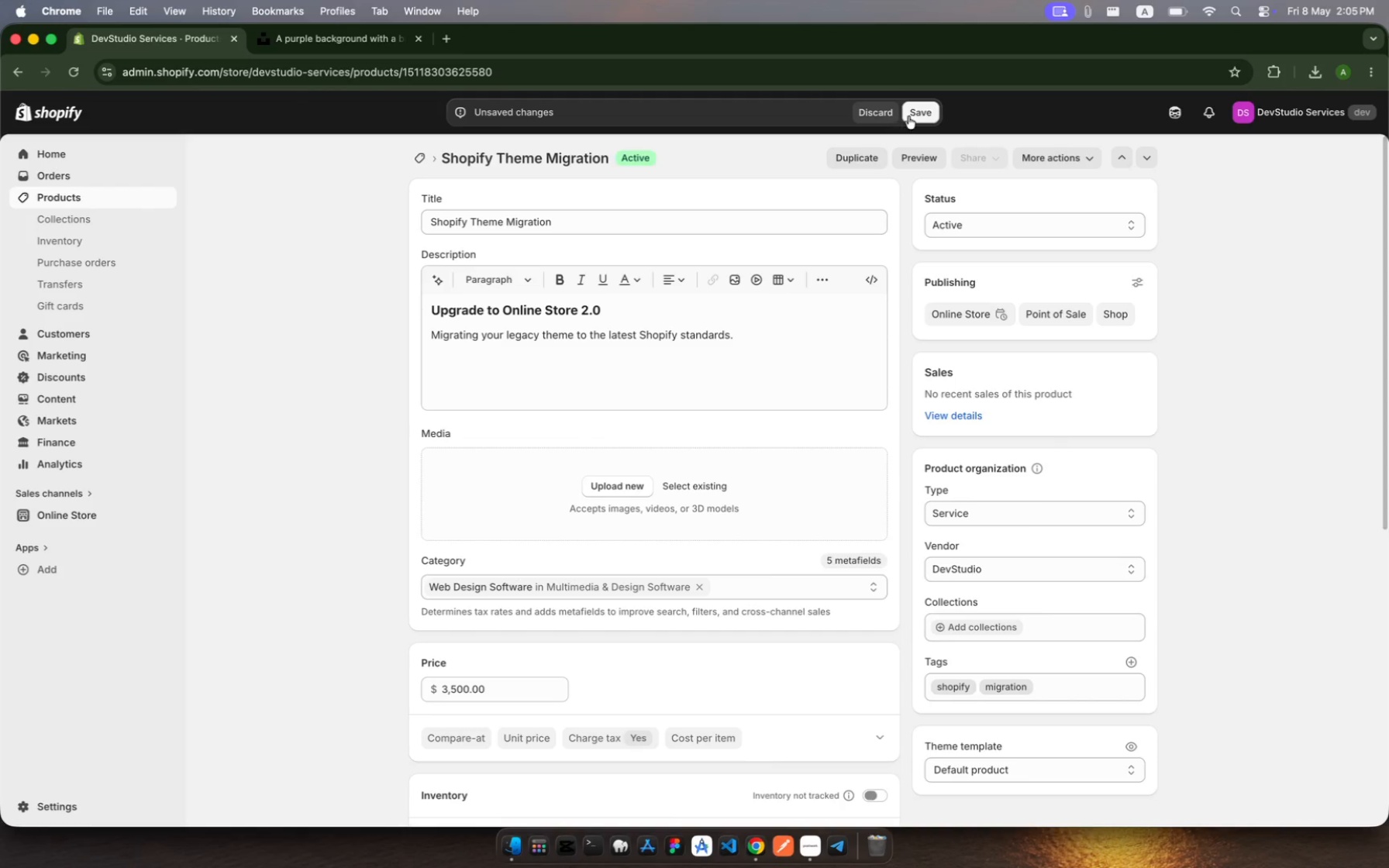 
left_click([922, 112])
 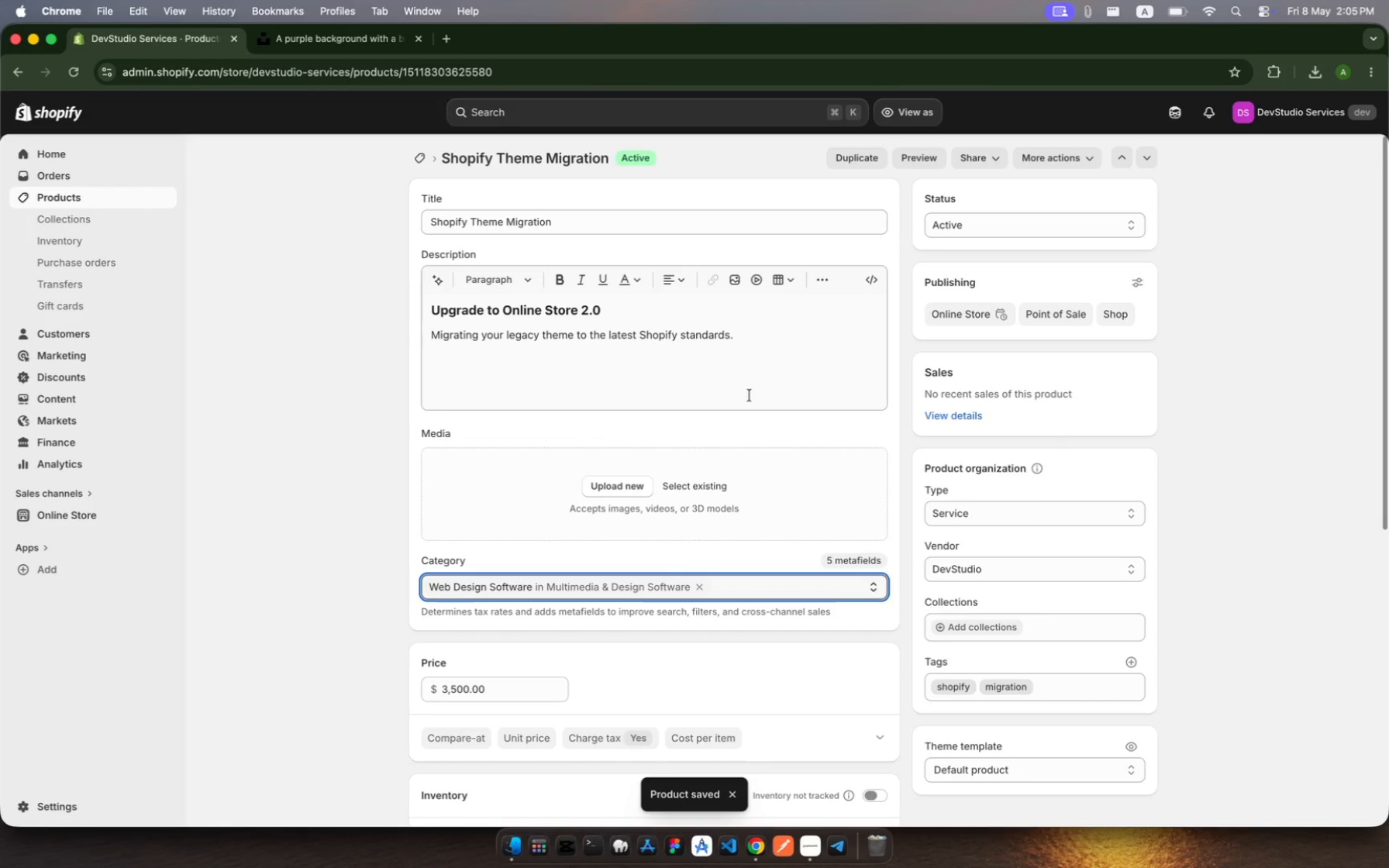 
wait(5.59)
 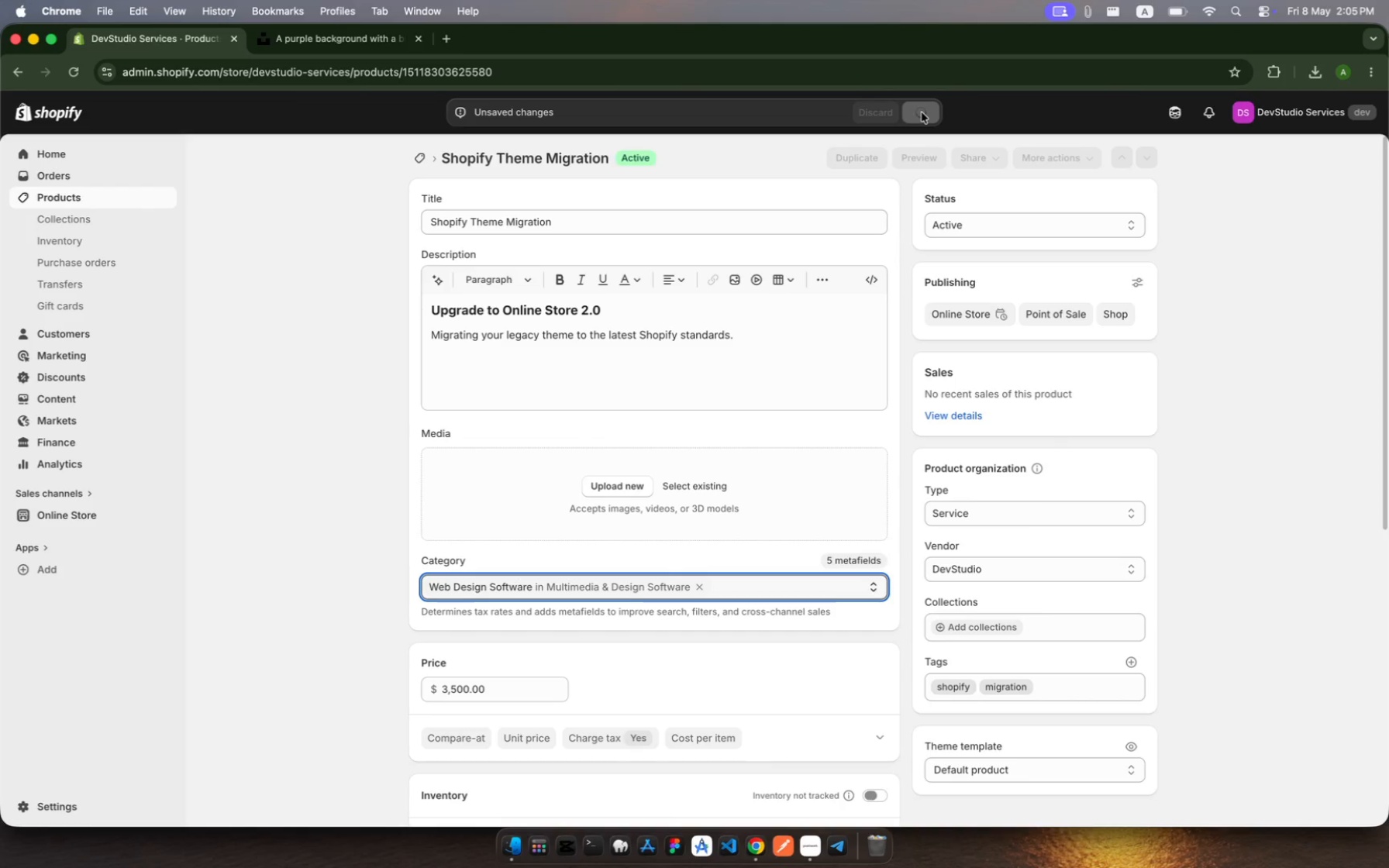 
left_click([681, 484])
 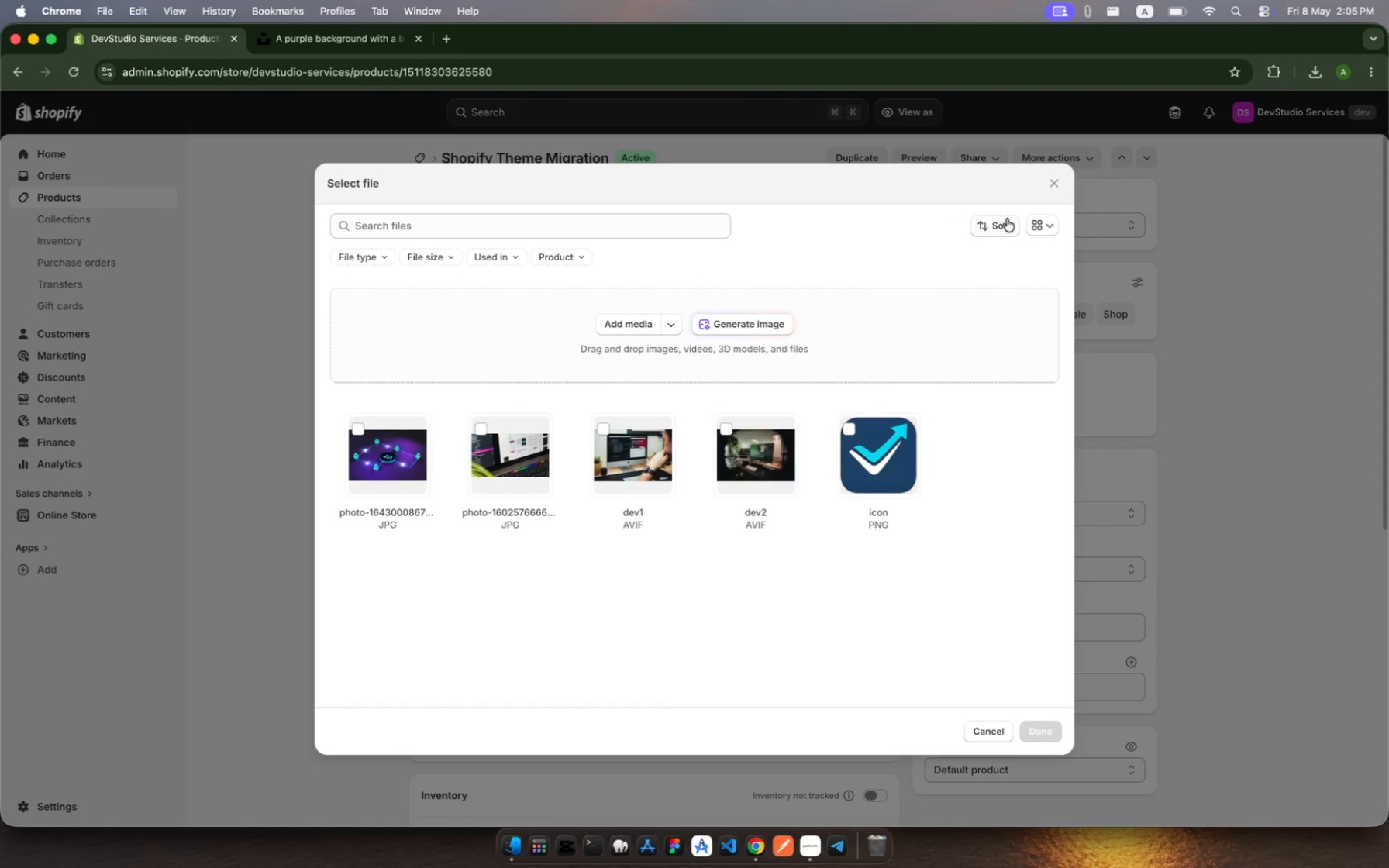 
wait(6.27)
 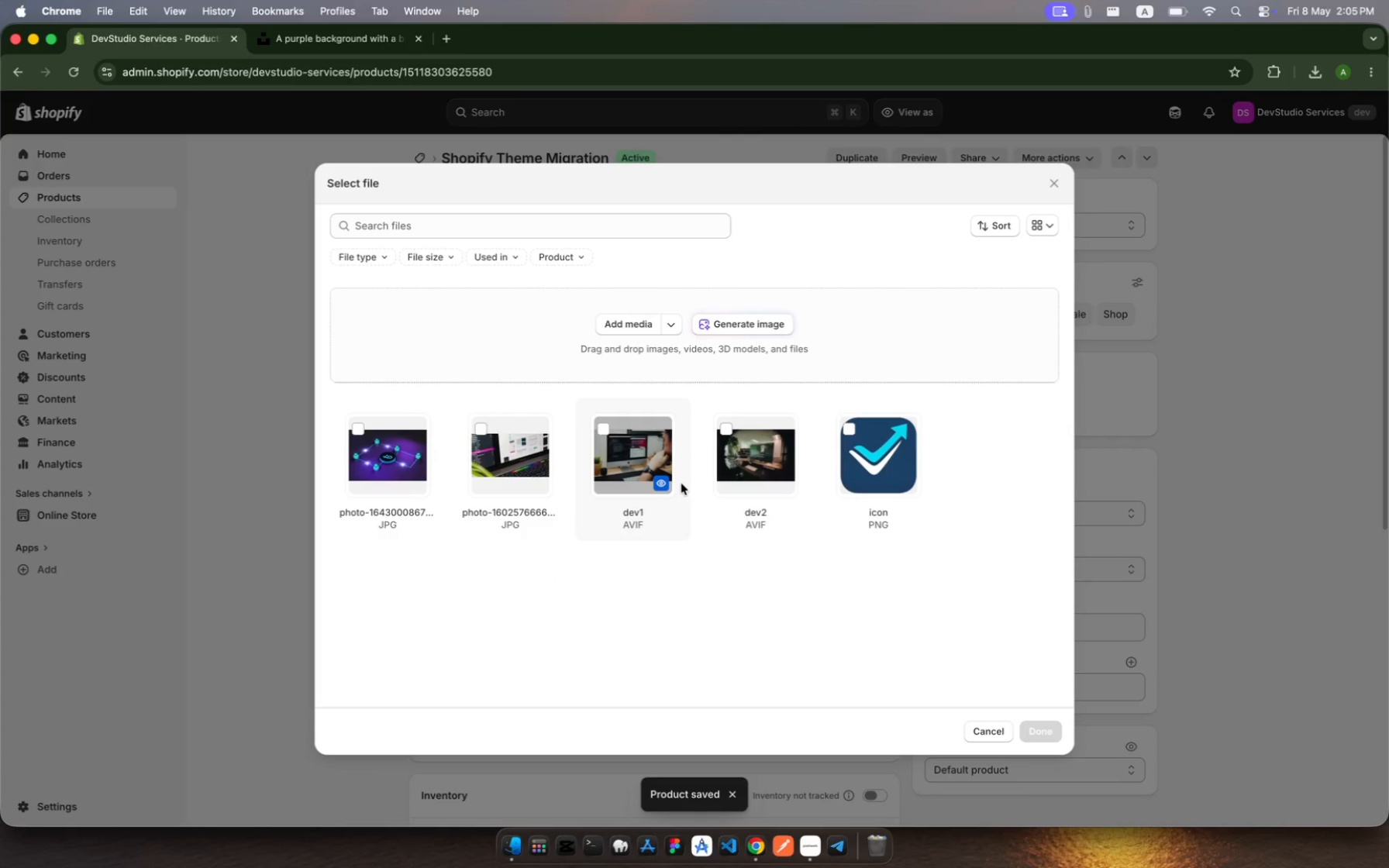 
left_click([295, 35])
 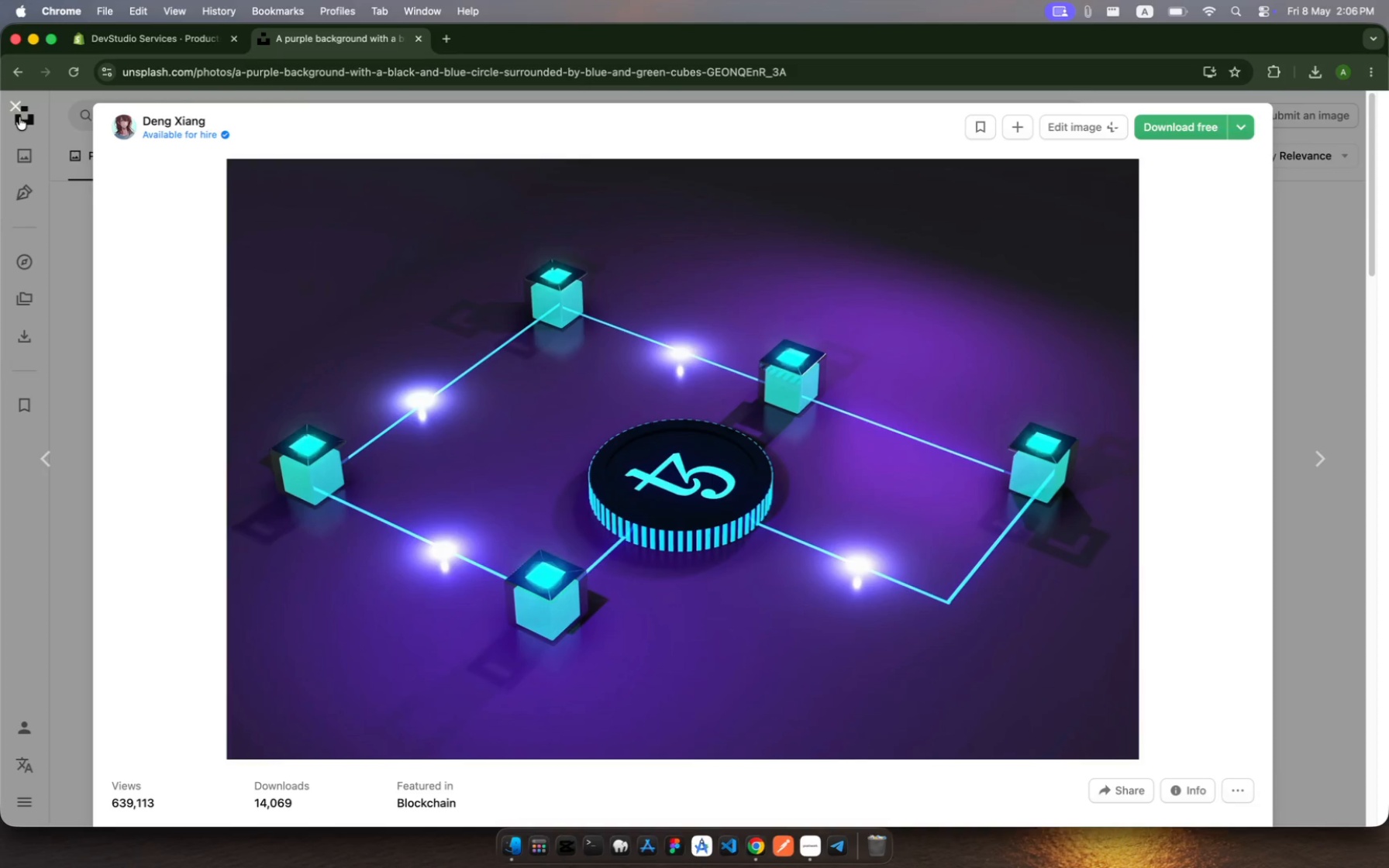 
left_click([17, 109])
 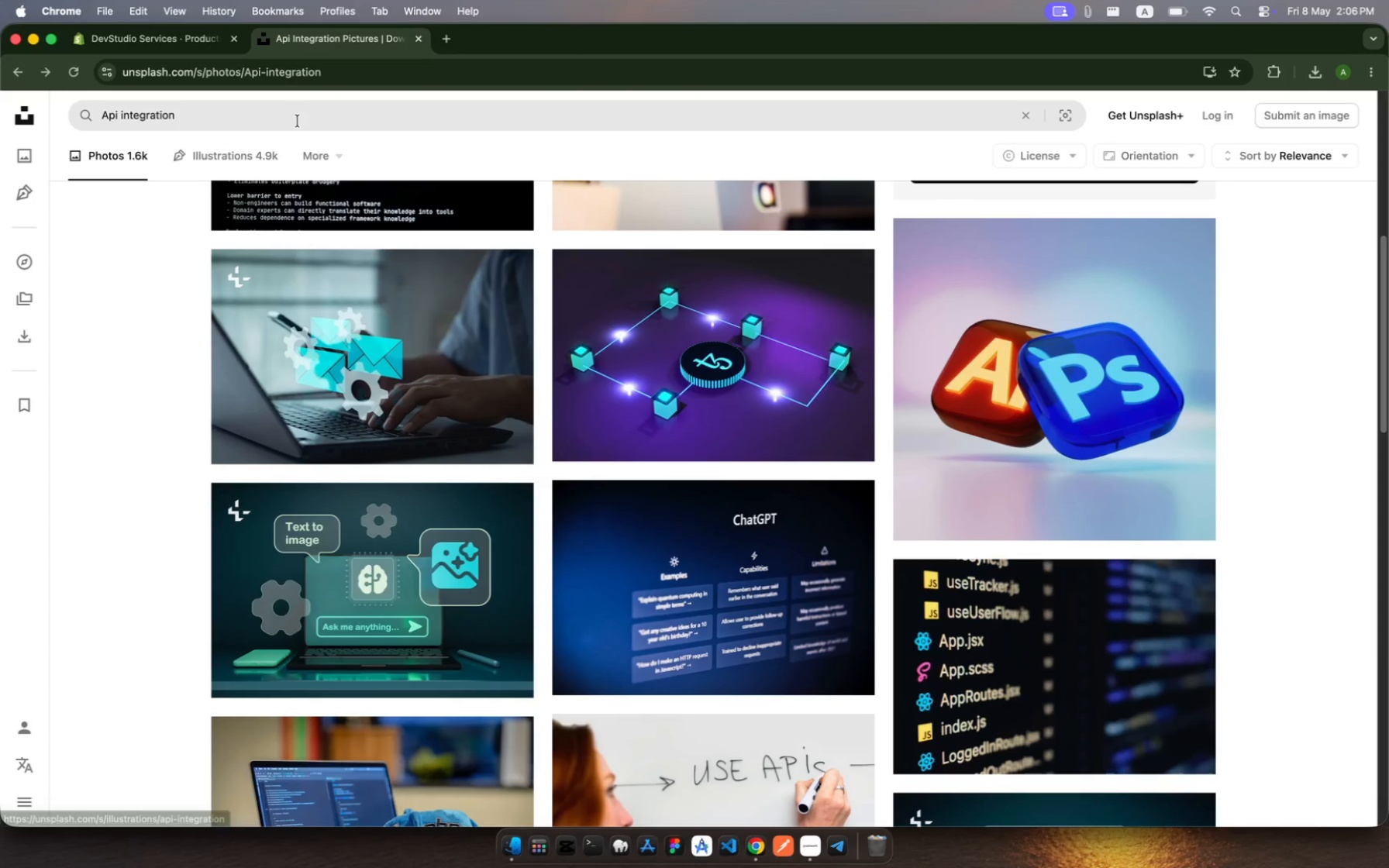 
left_click([284, 117])
 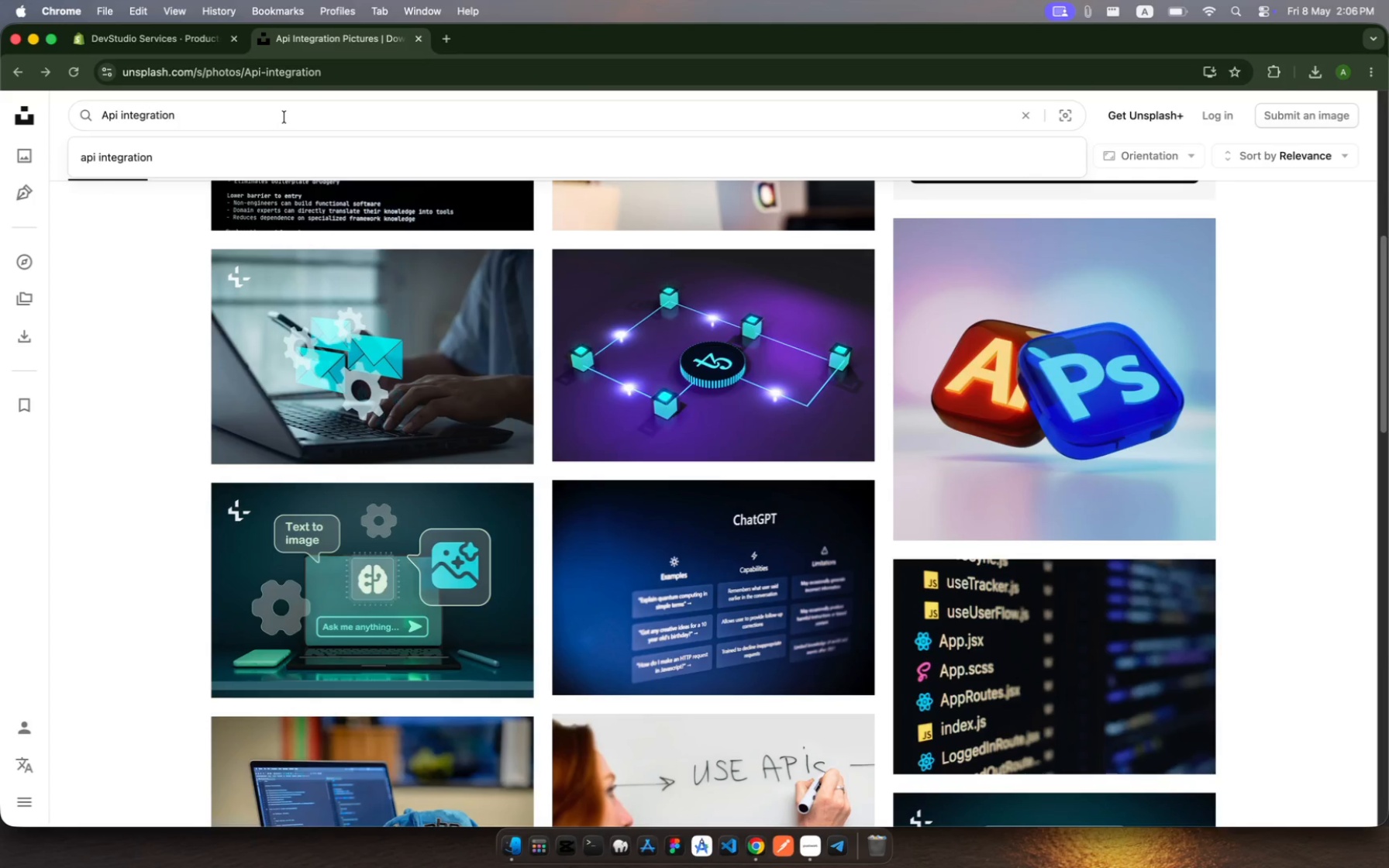 
key(Meta+A)
 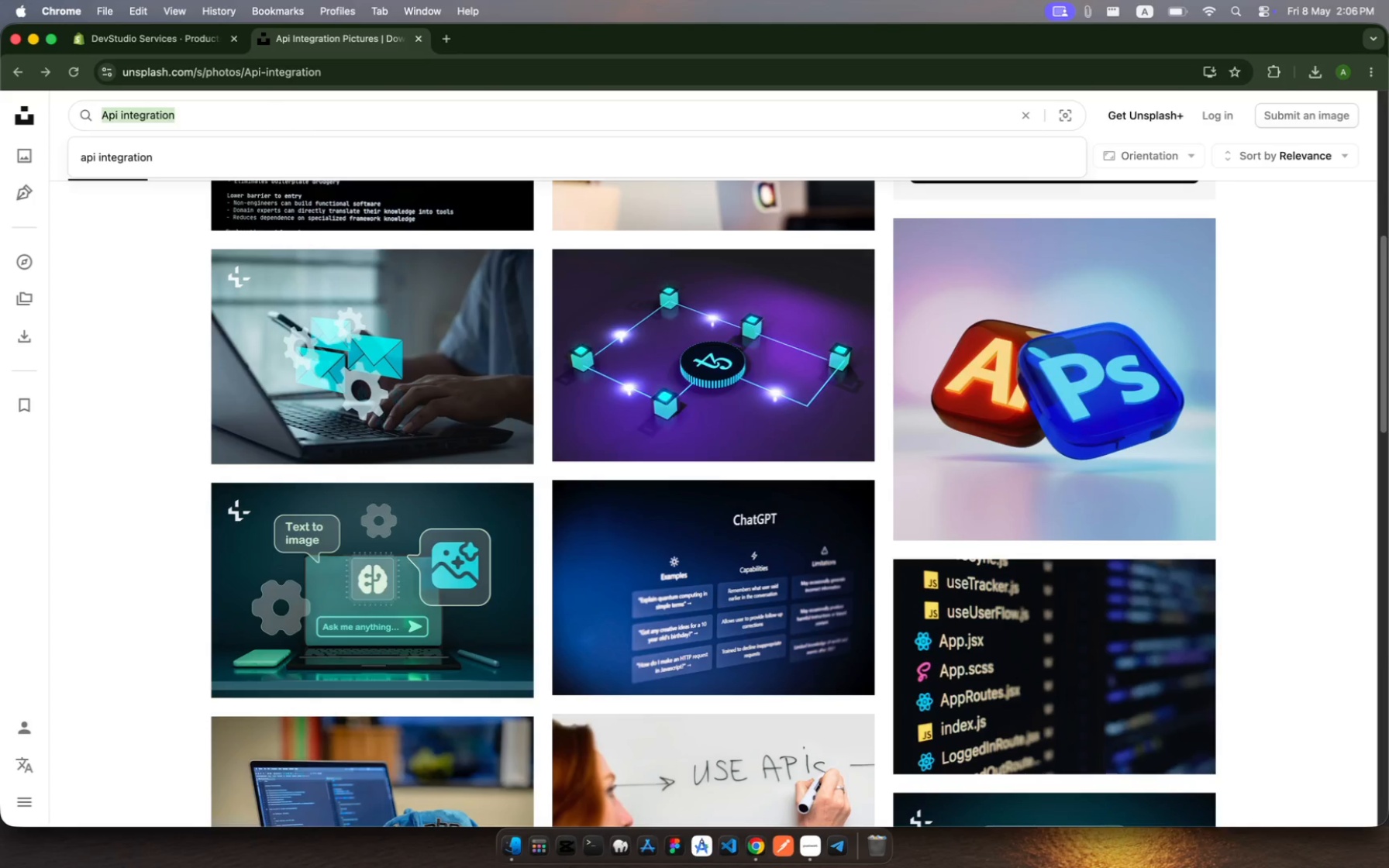 
type(shopify)
 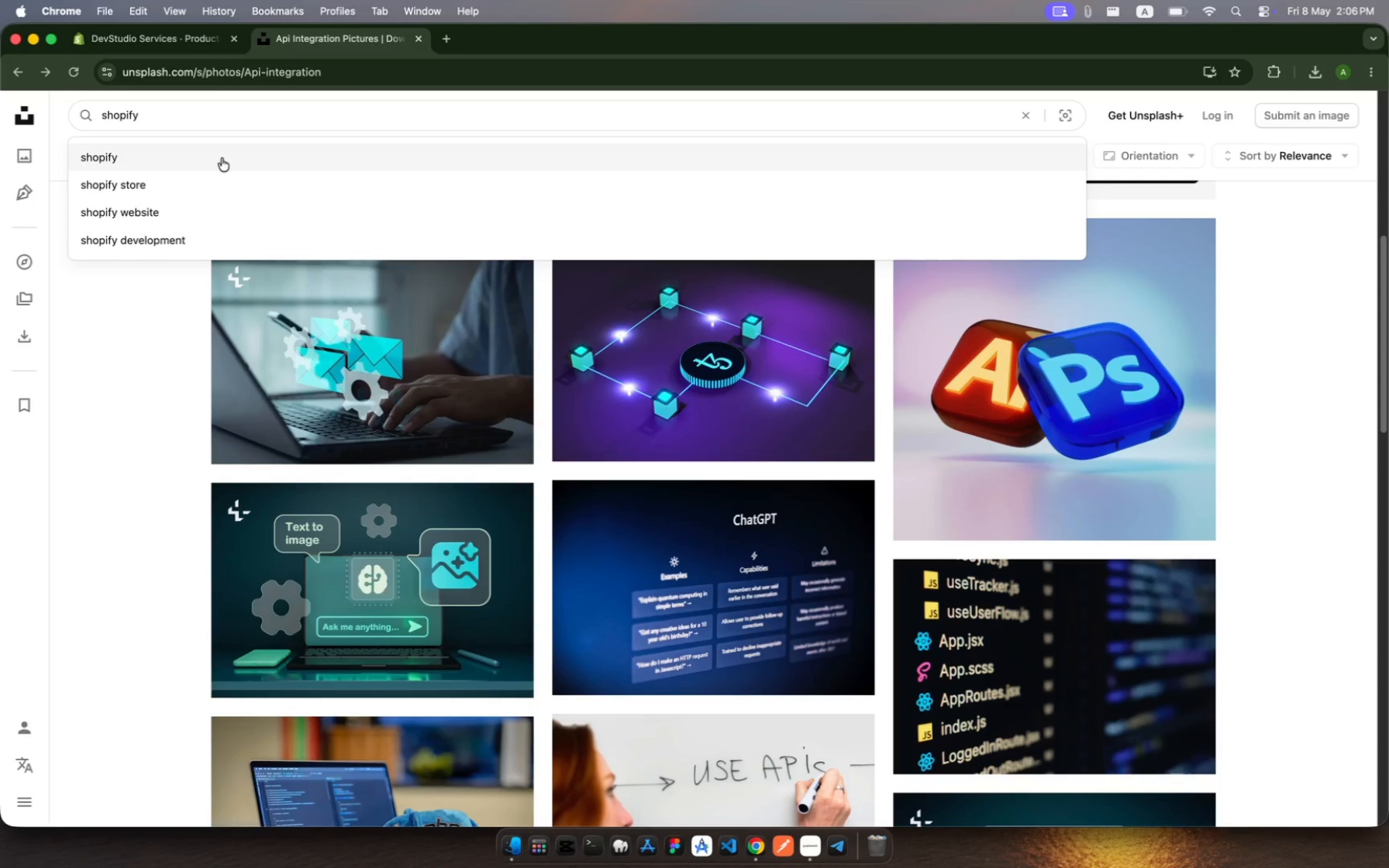 
left_click([222, 158])
 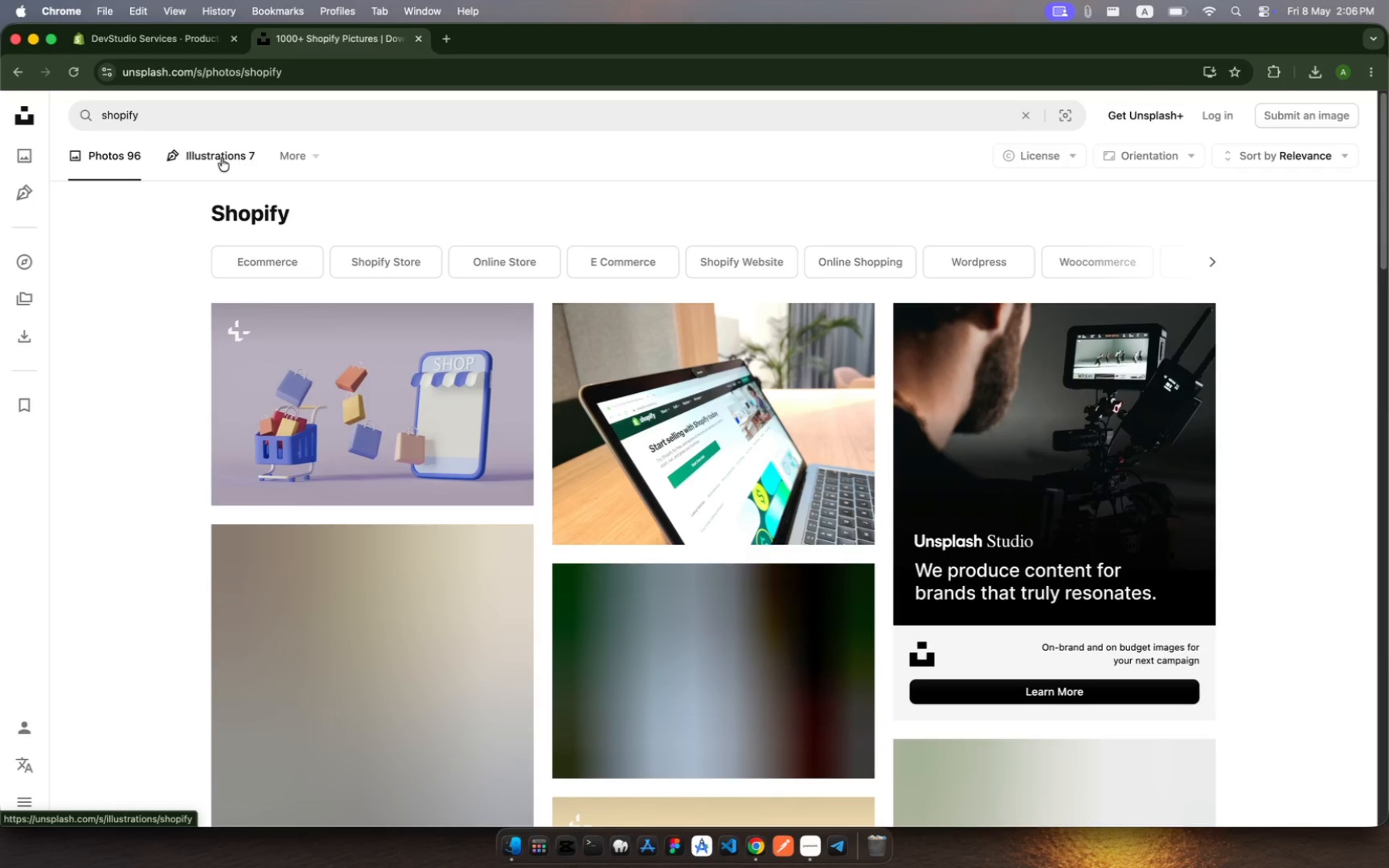 
wait(10.5)
 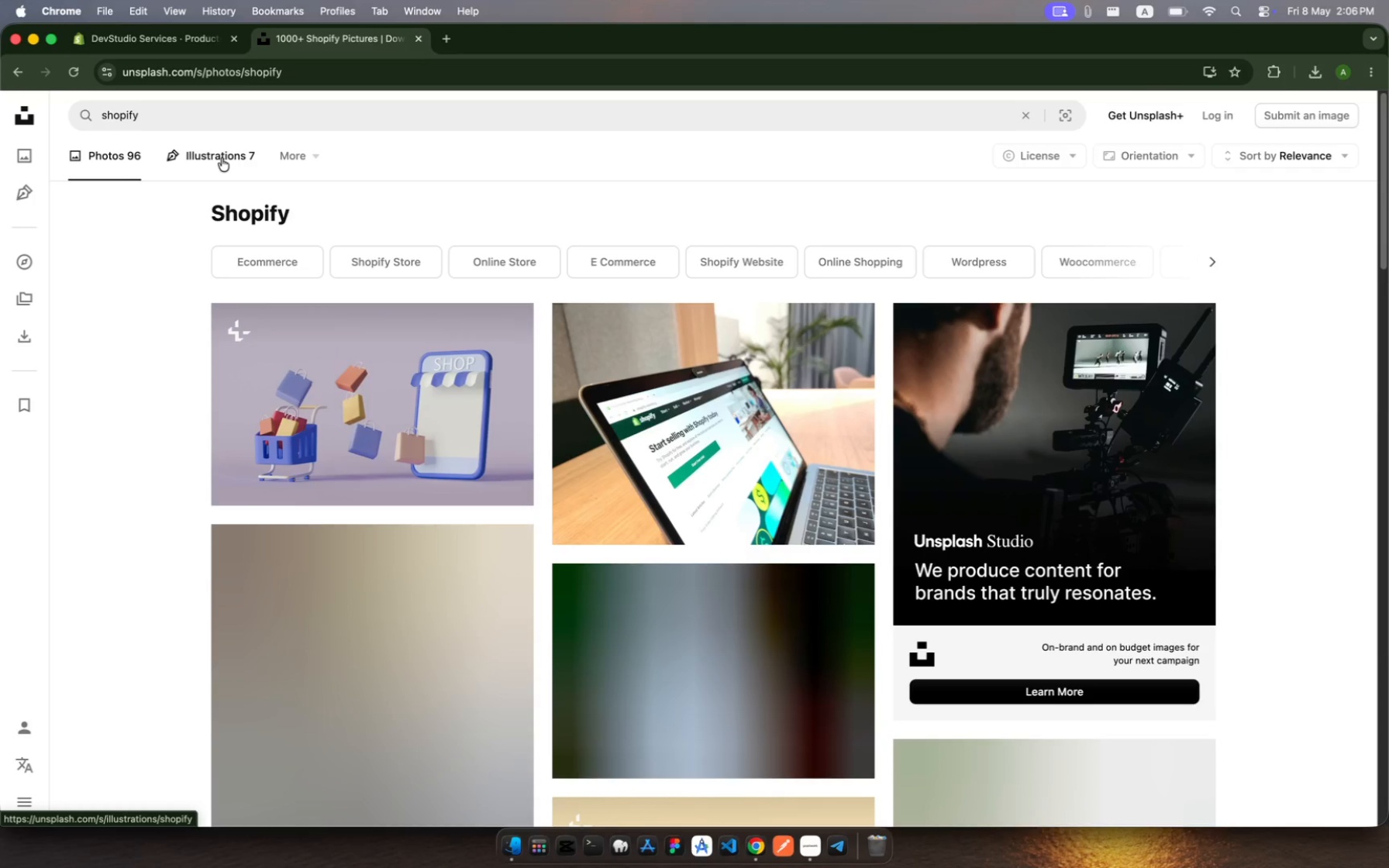 
scroll: coordinate [735, 453], scroll_direction: down, amount: 27.0
 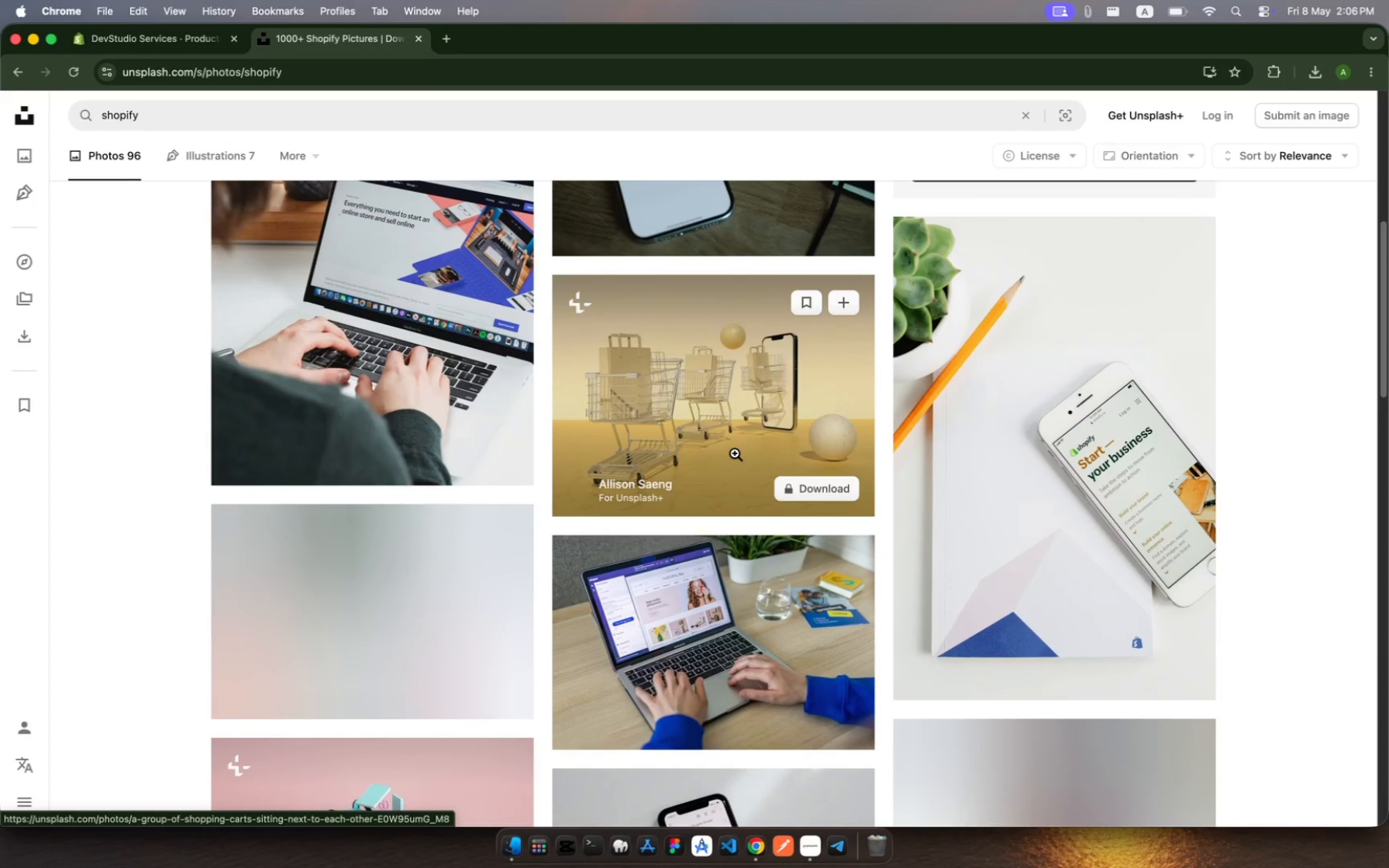 
left_click([745, 408])
 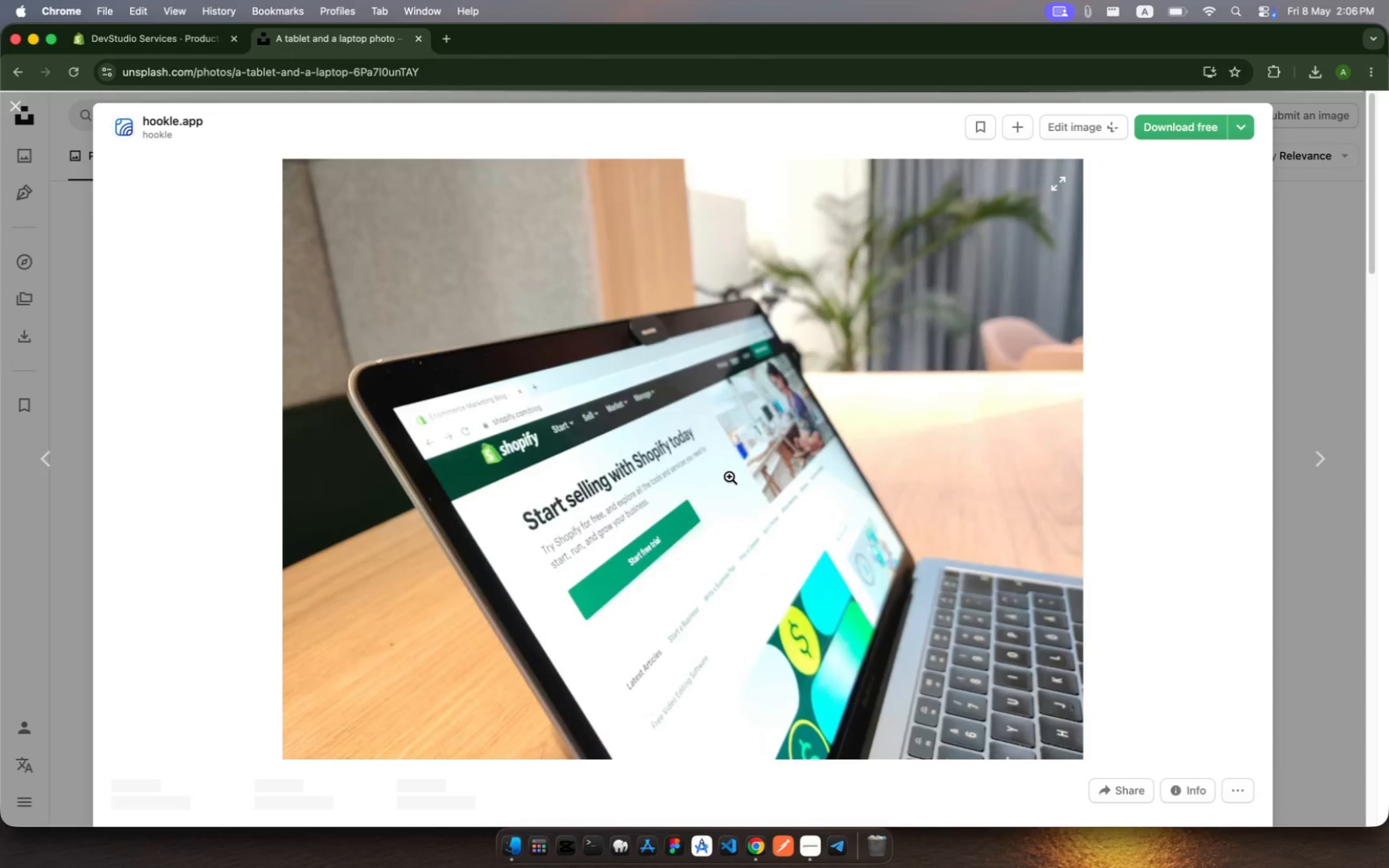 
scroll: coordinate [735, 453], scroll_direction: up, amount: 120.0
 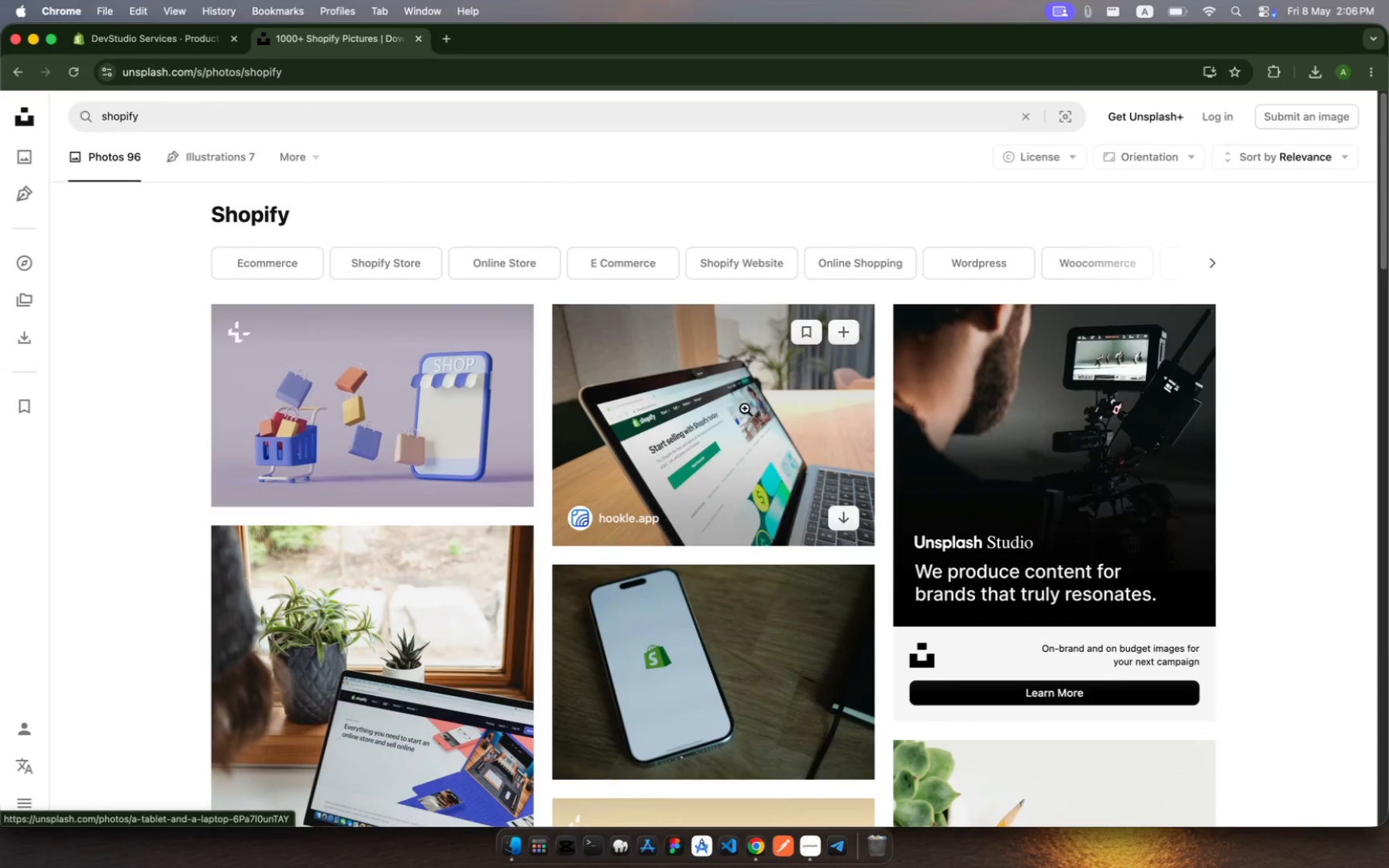 
right_click([729, 477])
 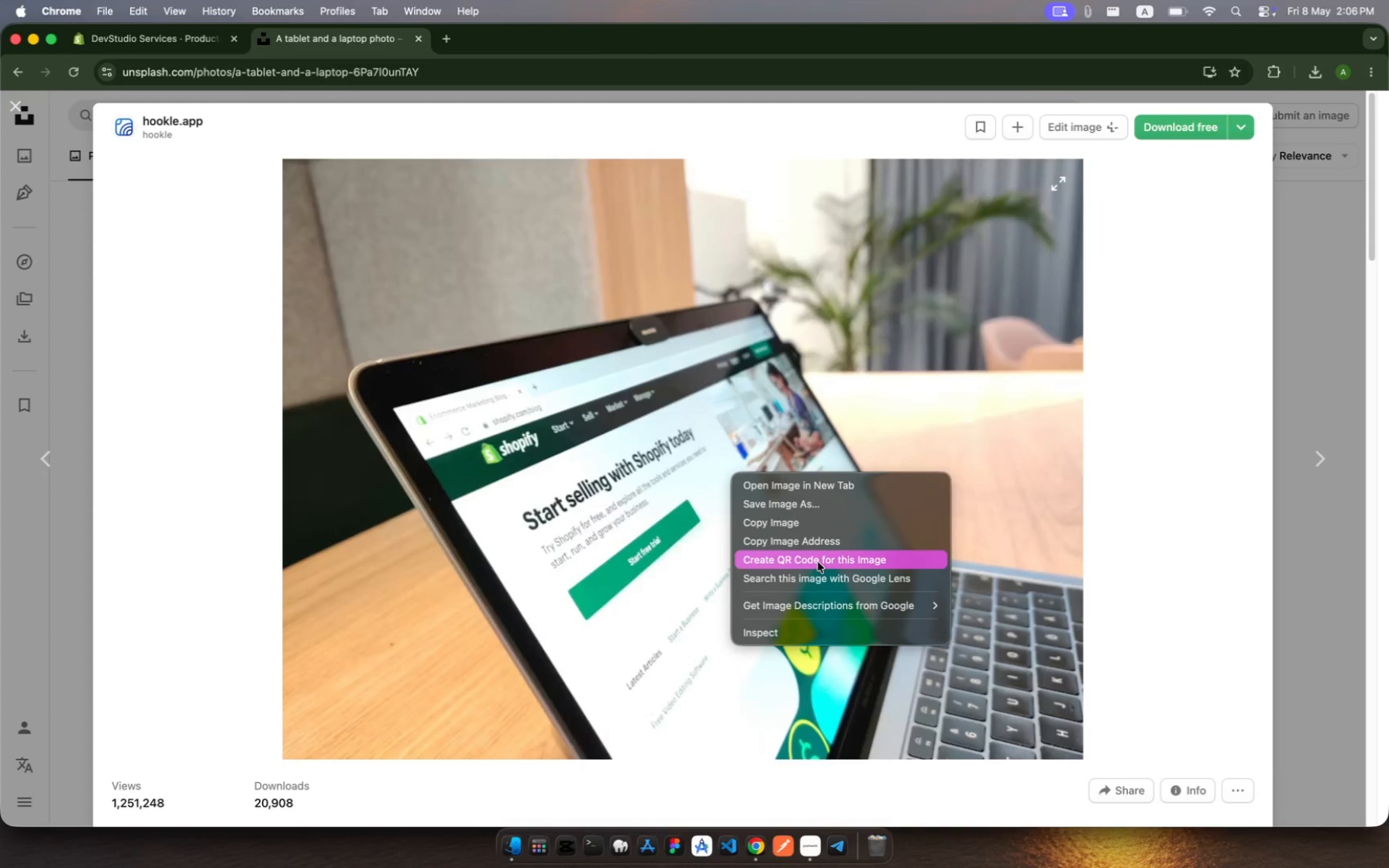 
left_click([817, 540])
 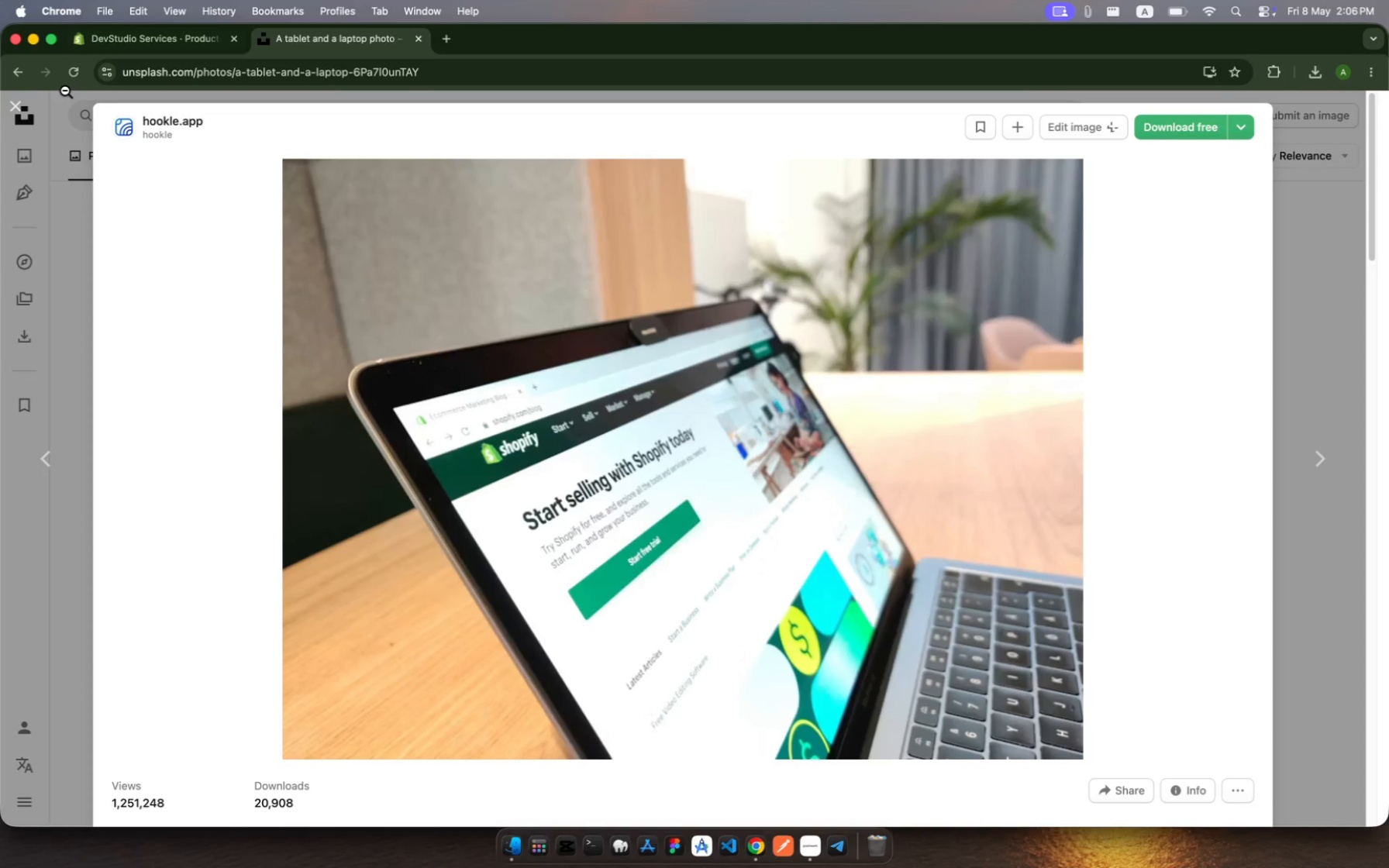 
left_click([12, 108])
 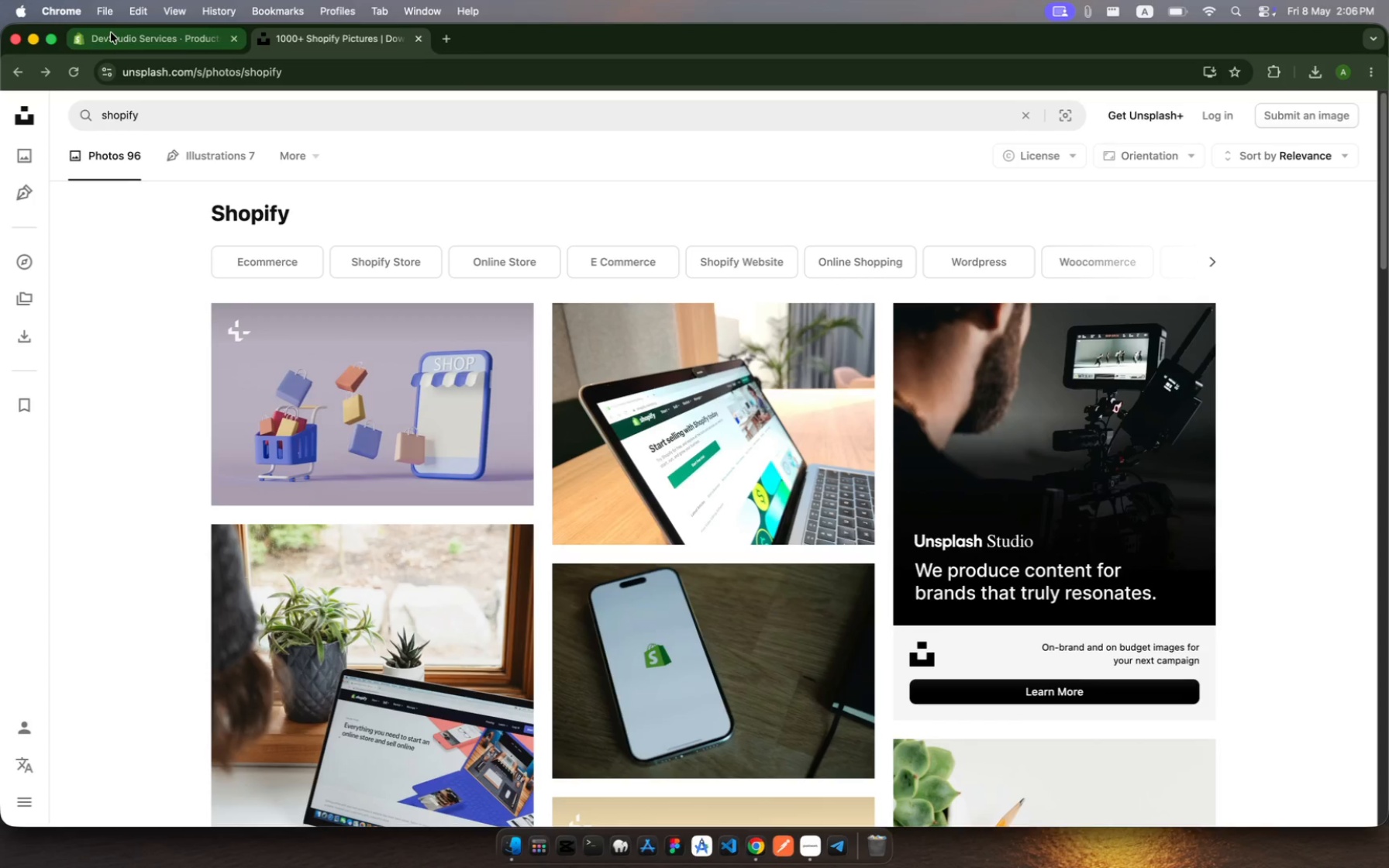 
left_click([115, 36])
 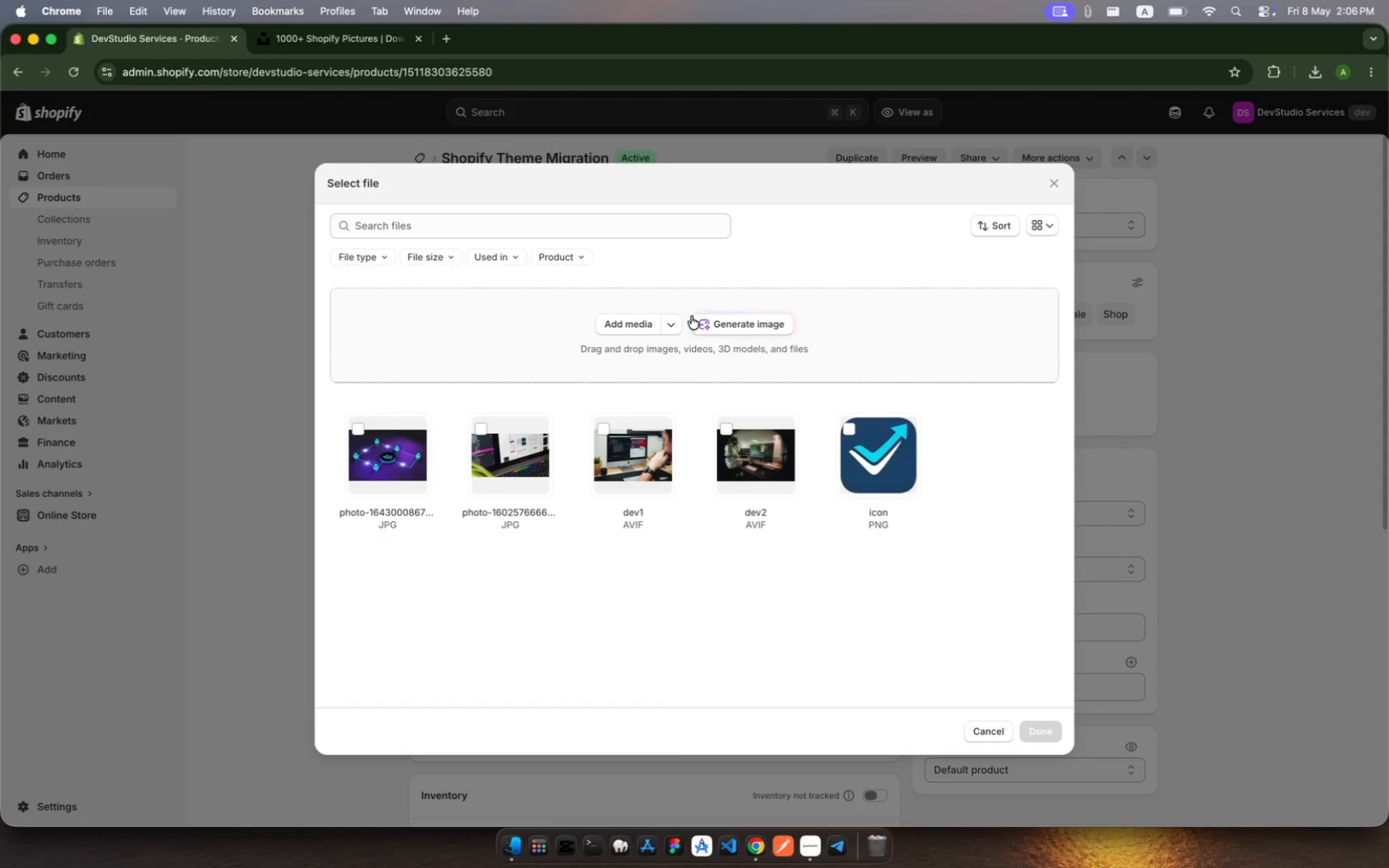 
left_click([674, 328])
 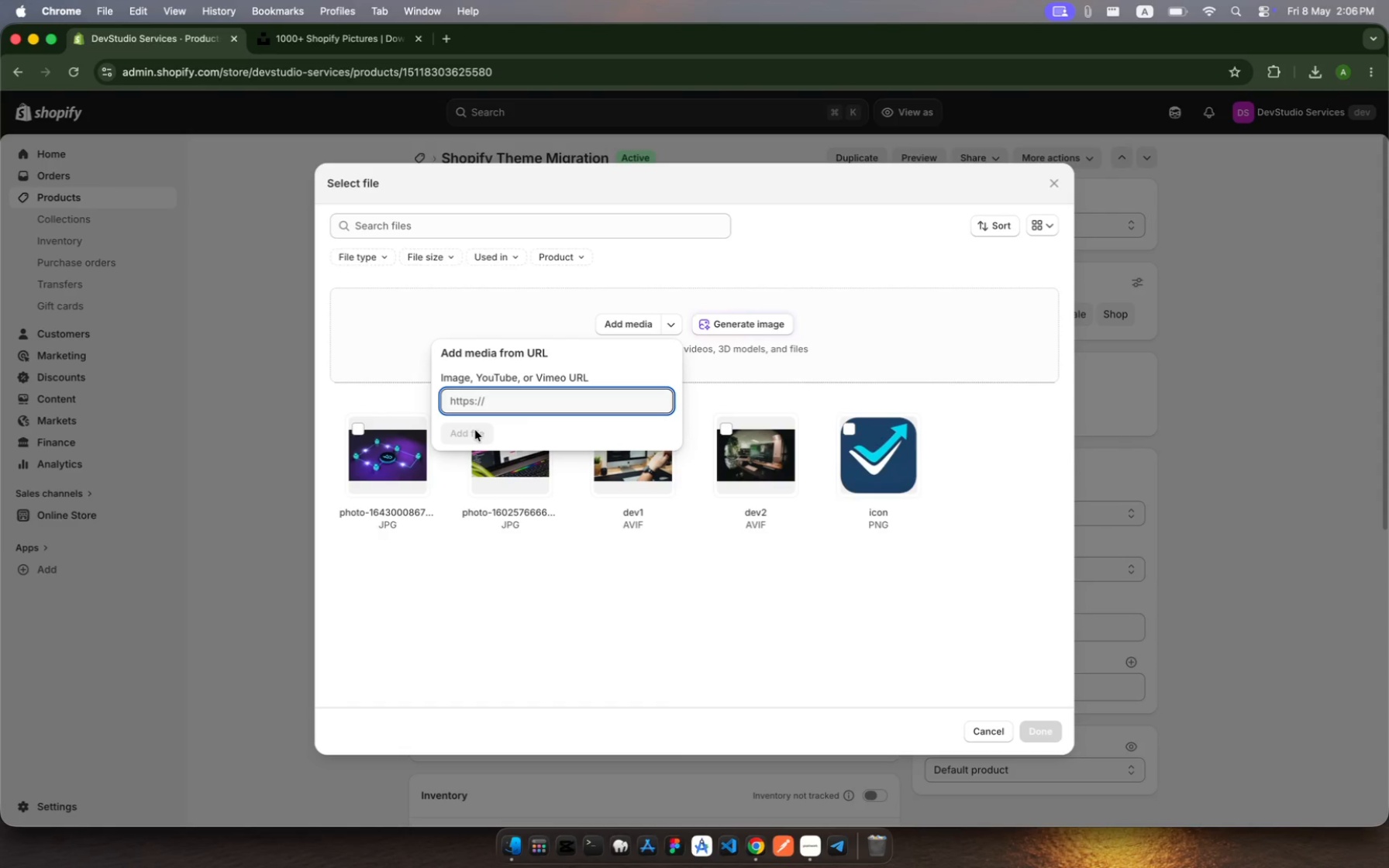 
key(Meta+MetaRight)
 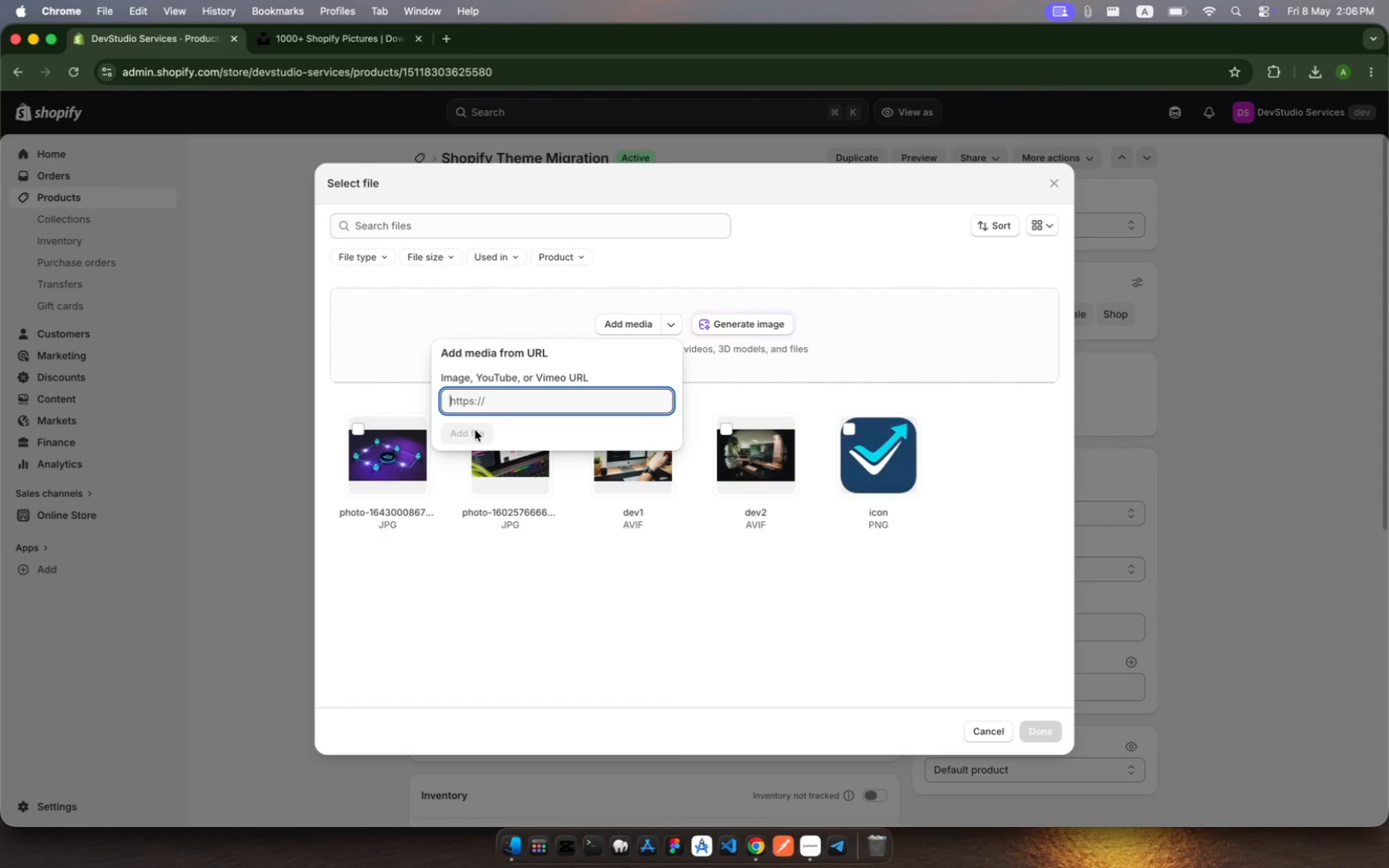 
key(Meta+V)
 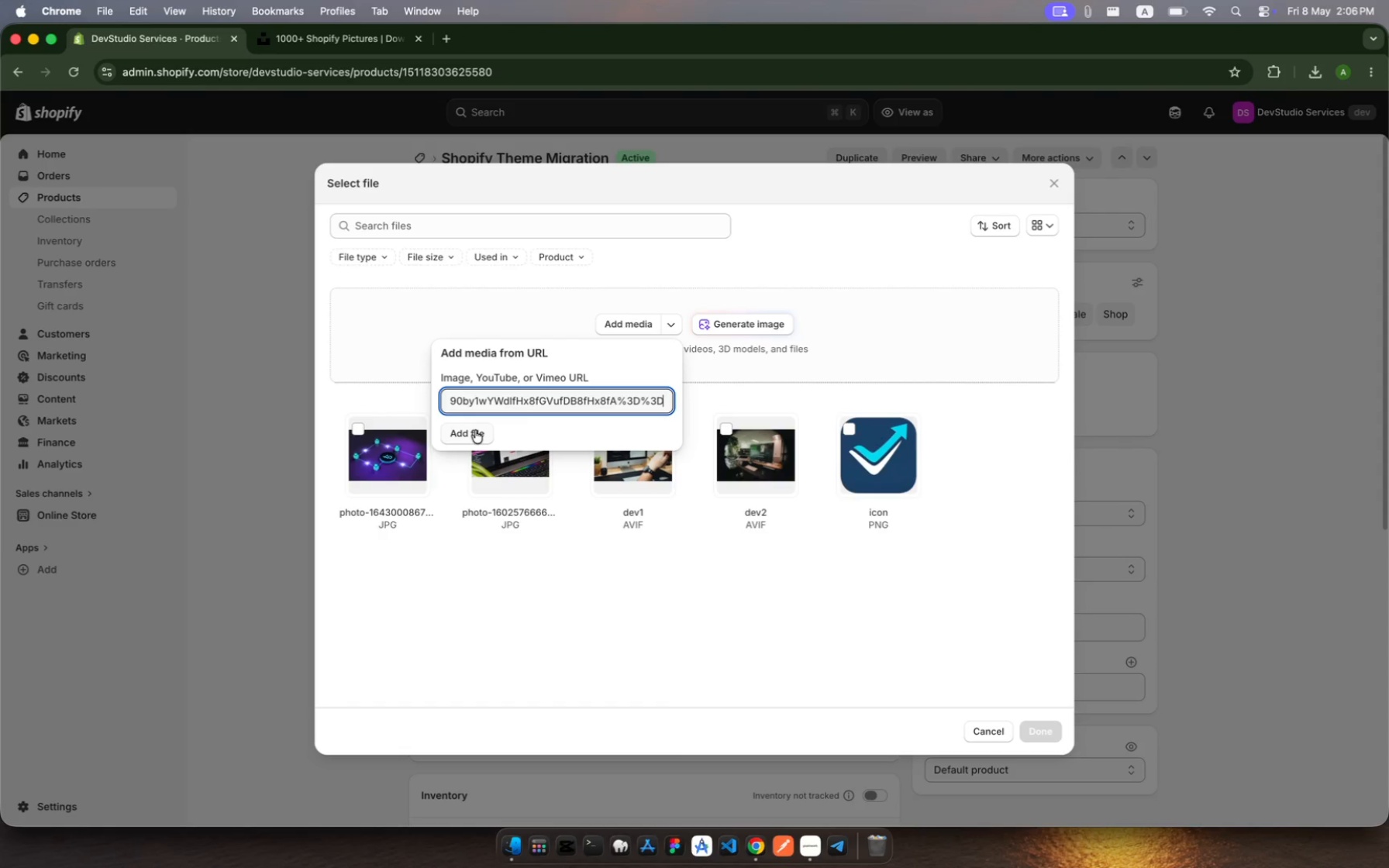 
left_click([475, 430])
 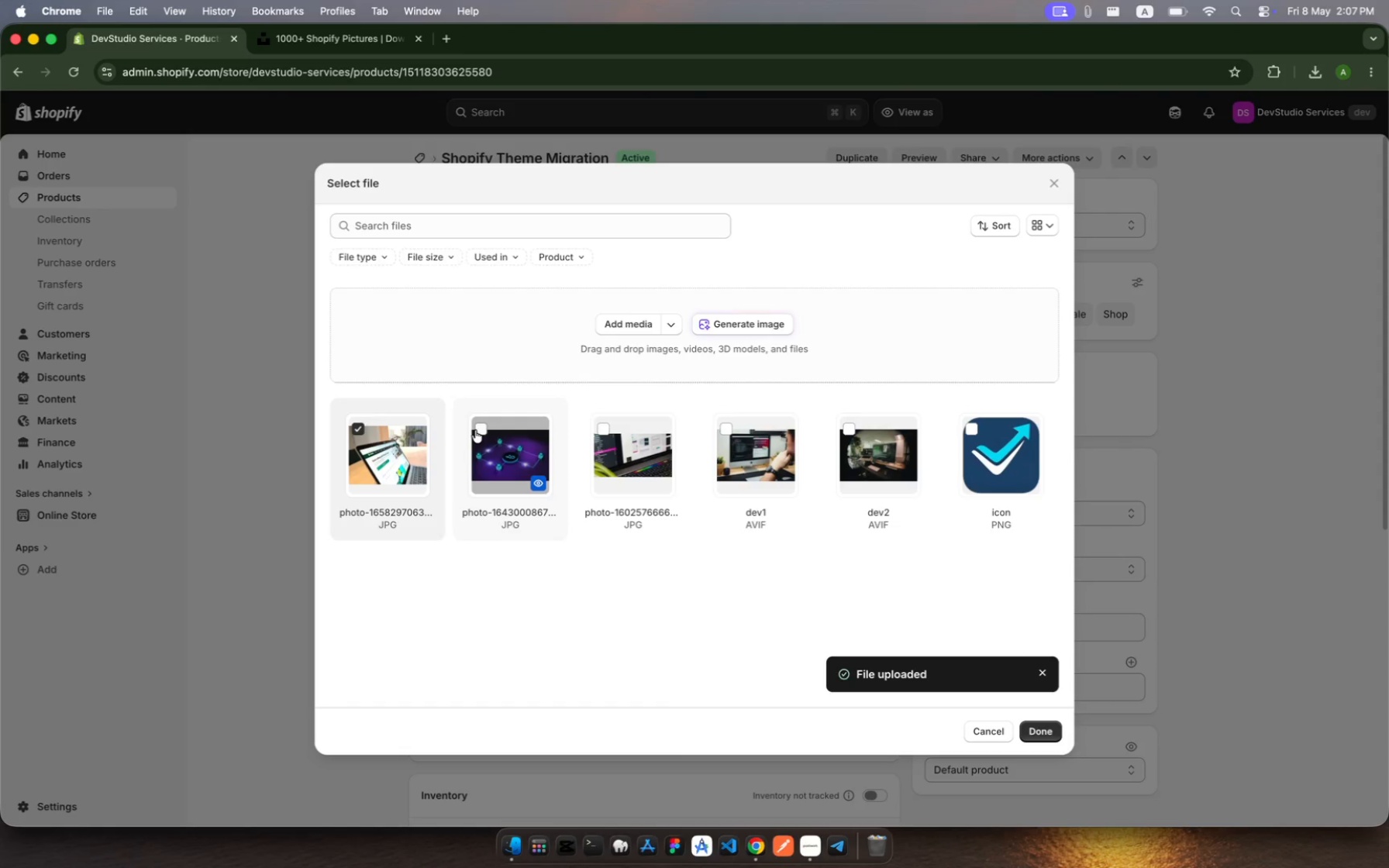 
wait(46.36)
 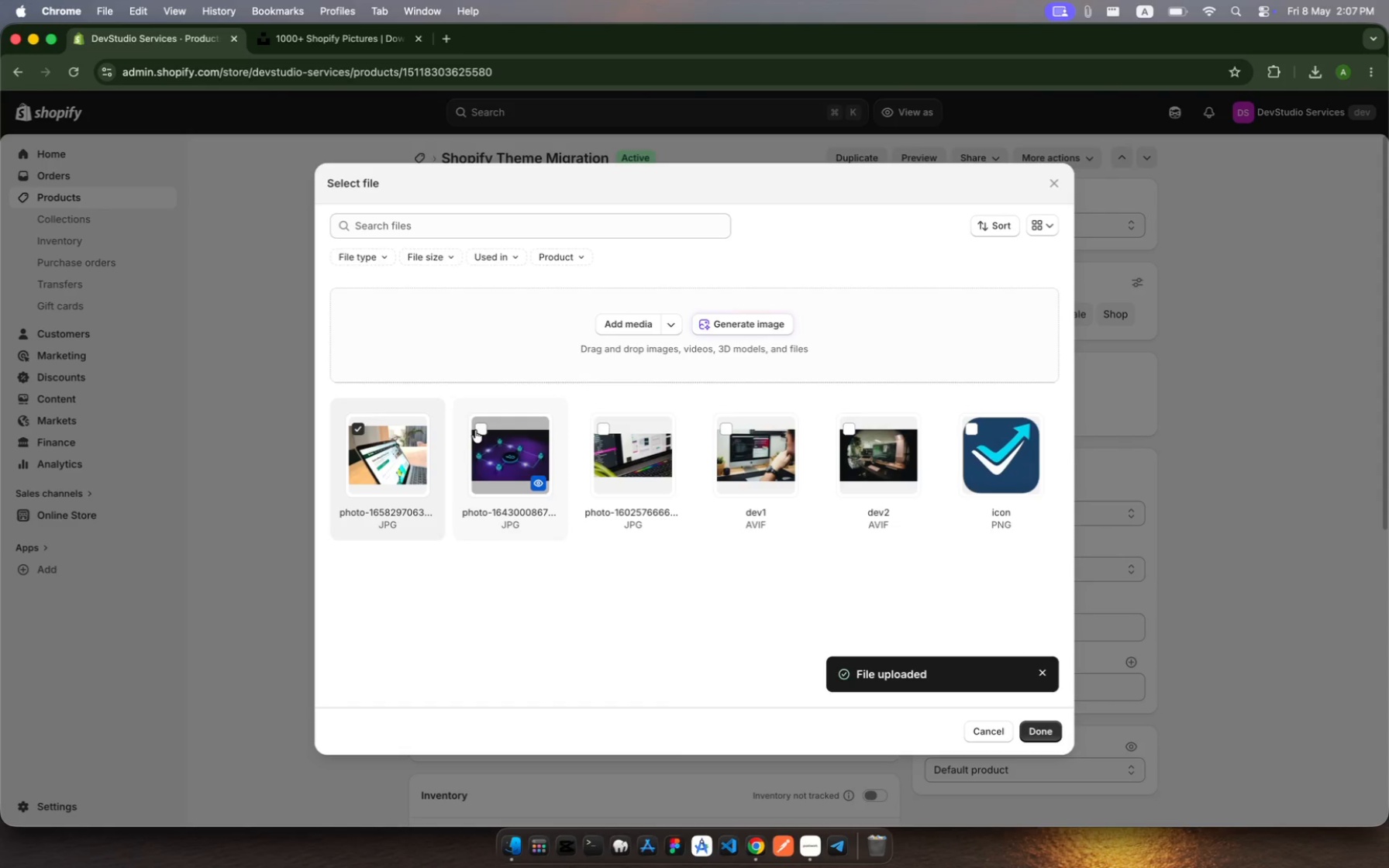 
left_click([1049, 732])
 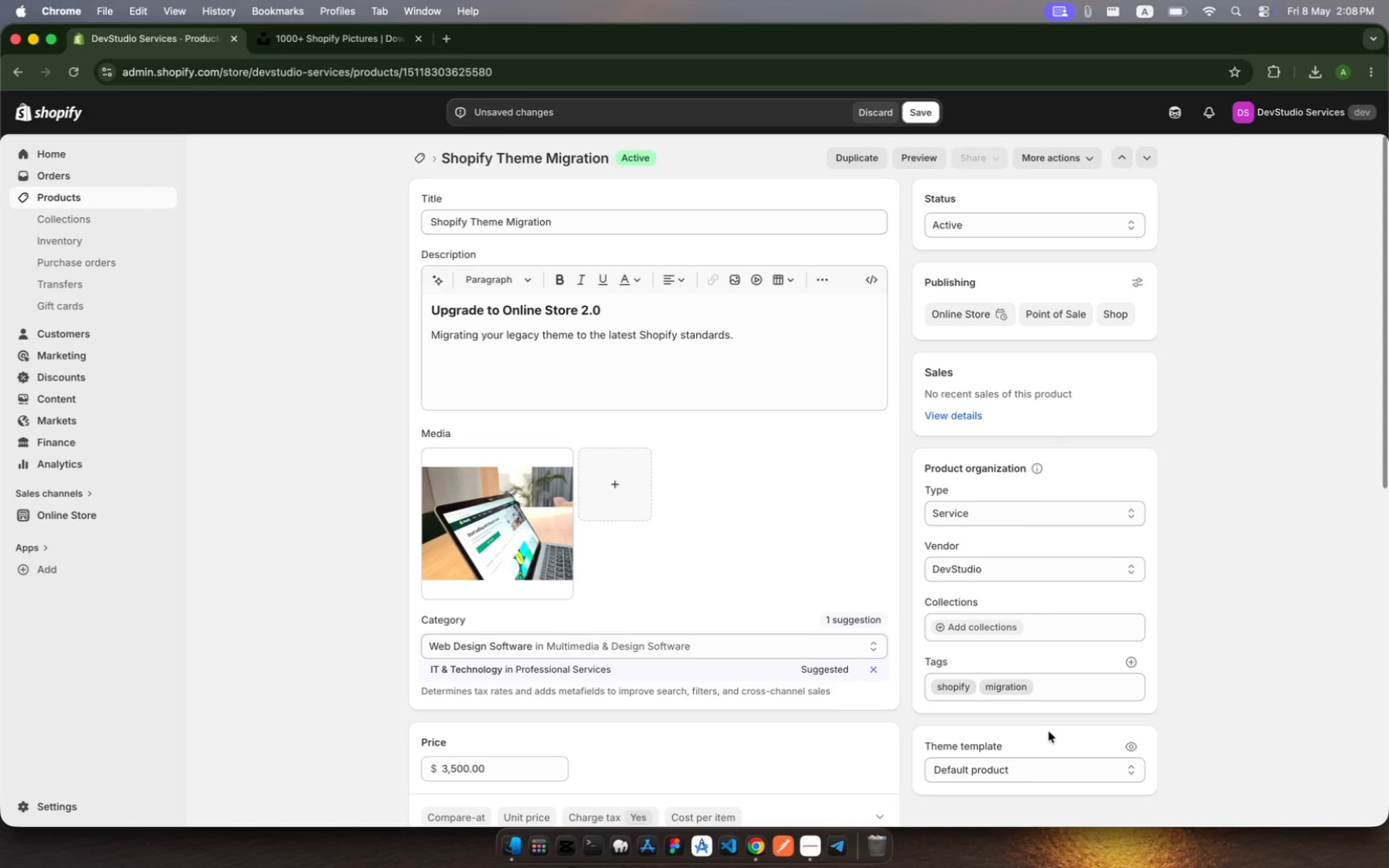 
wait(65.98)
 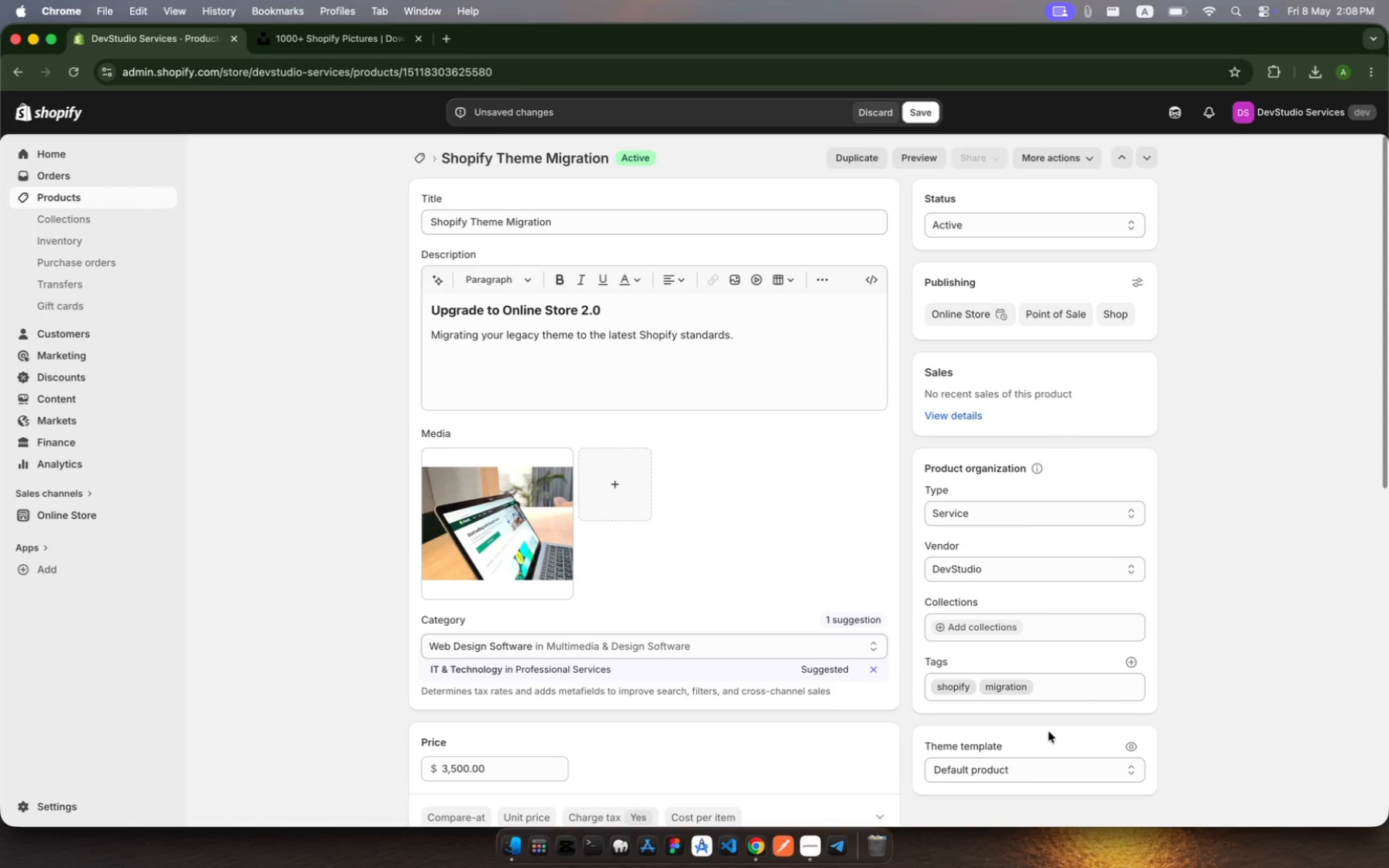 
scroll: coordinate [703, 611], scroll_direction: down, amount: 11.0
 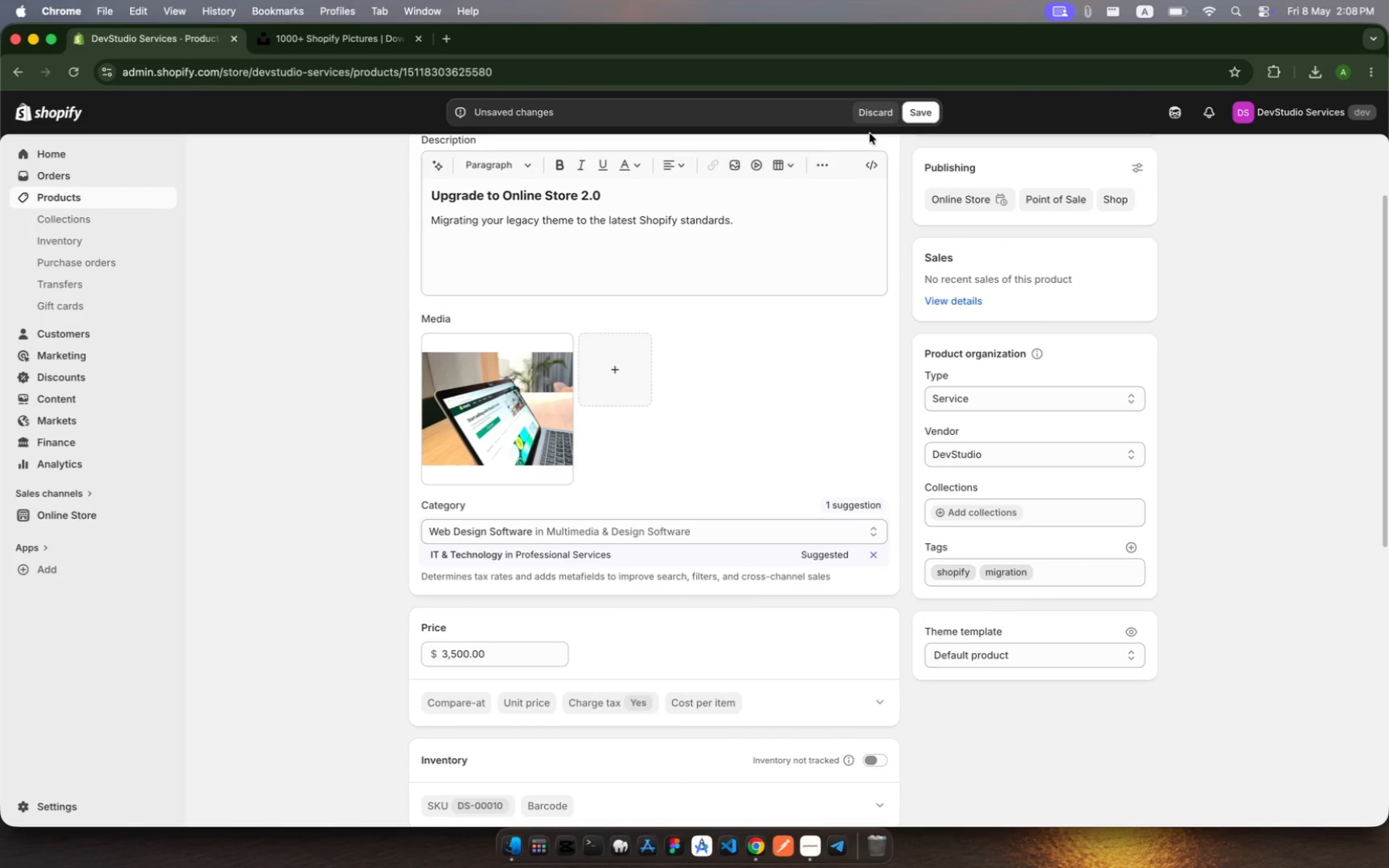 
left_click([870, 133])
 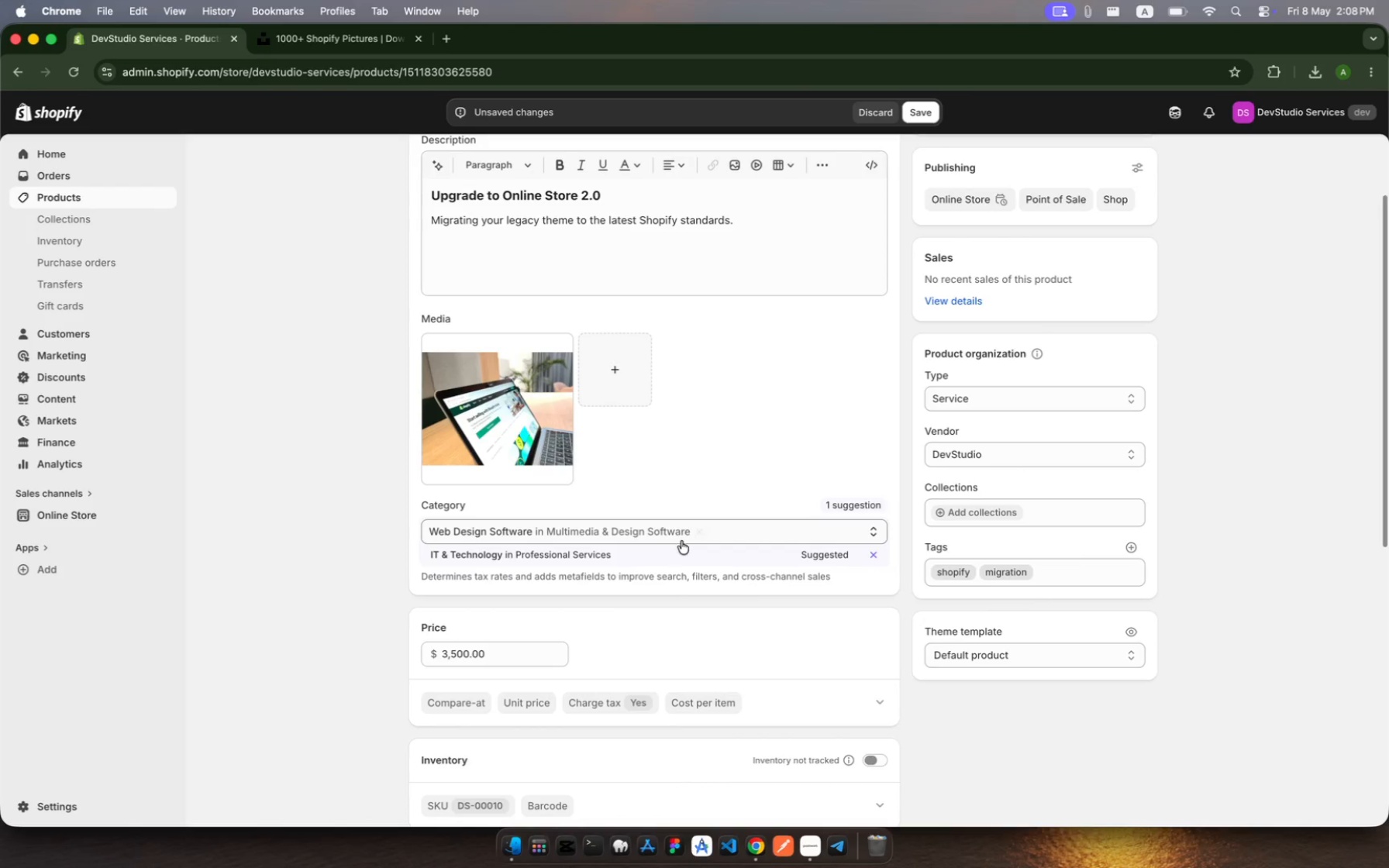 
left_click([682, 562])
 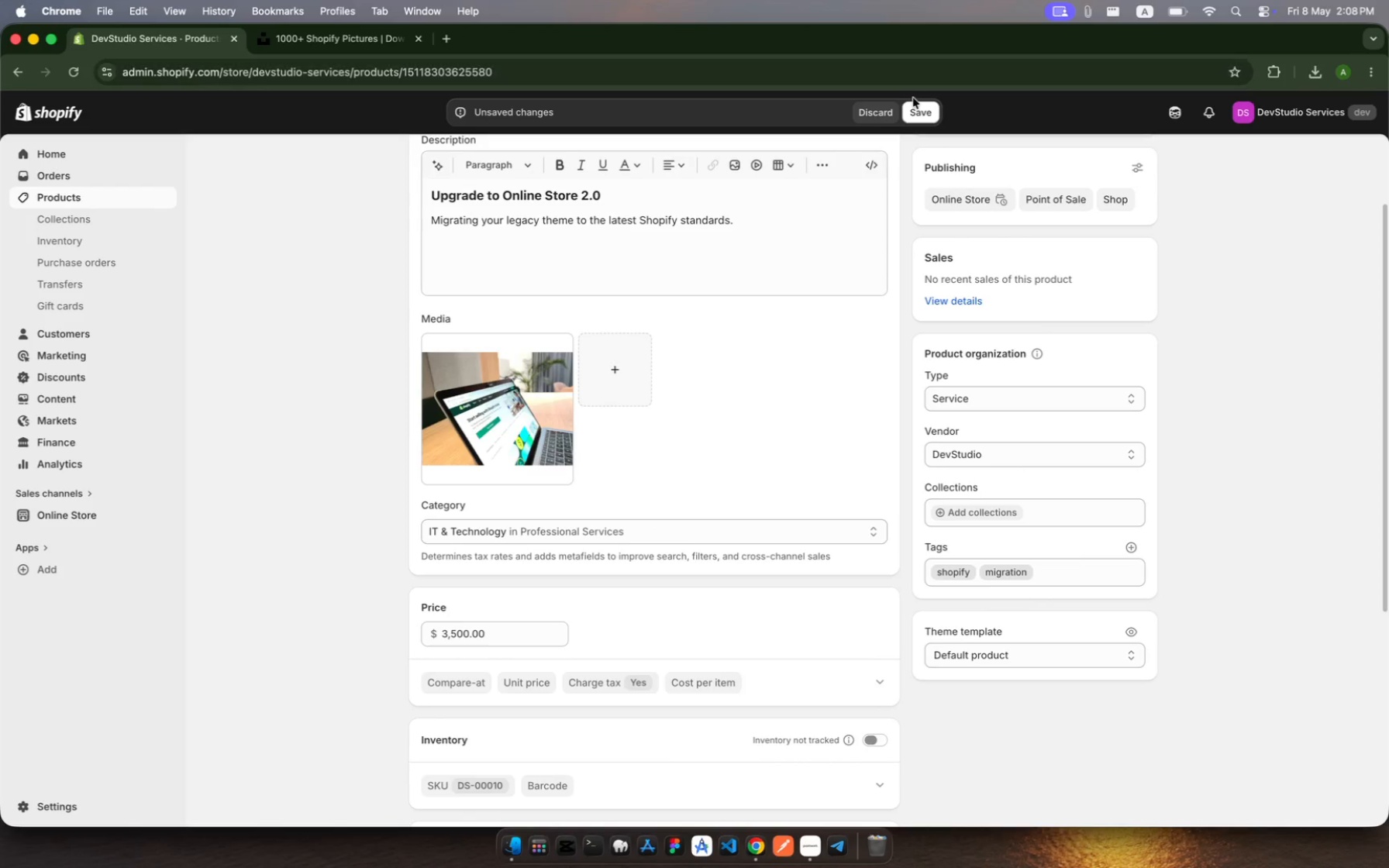 
left_click([919, 112])
 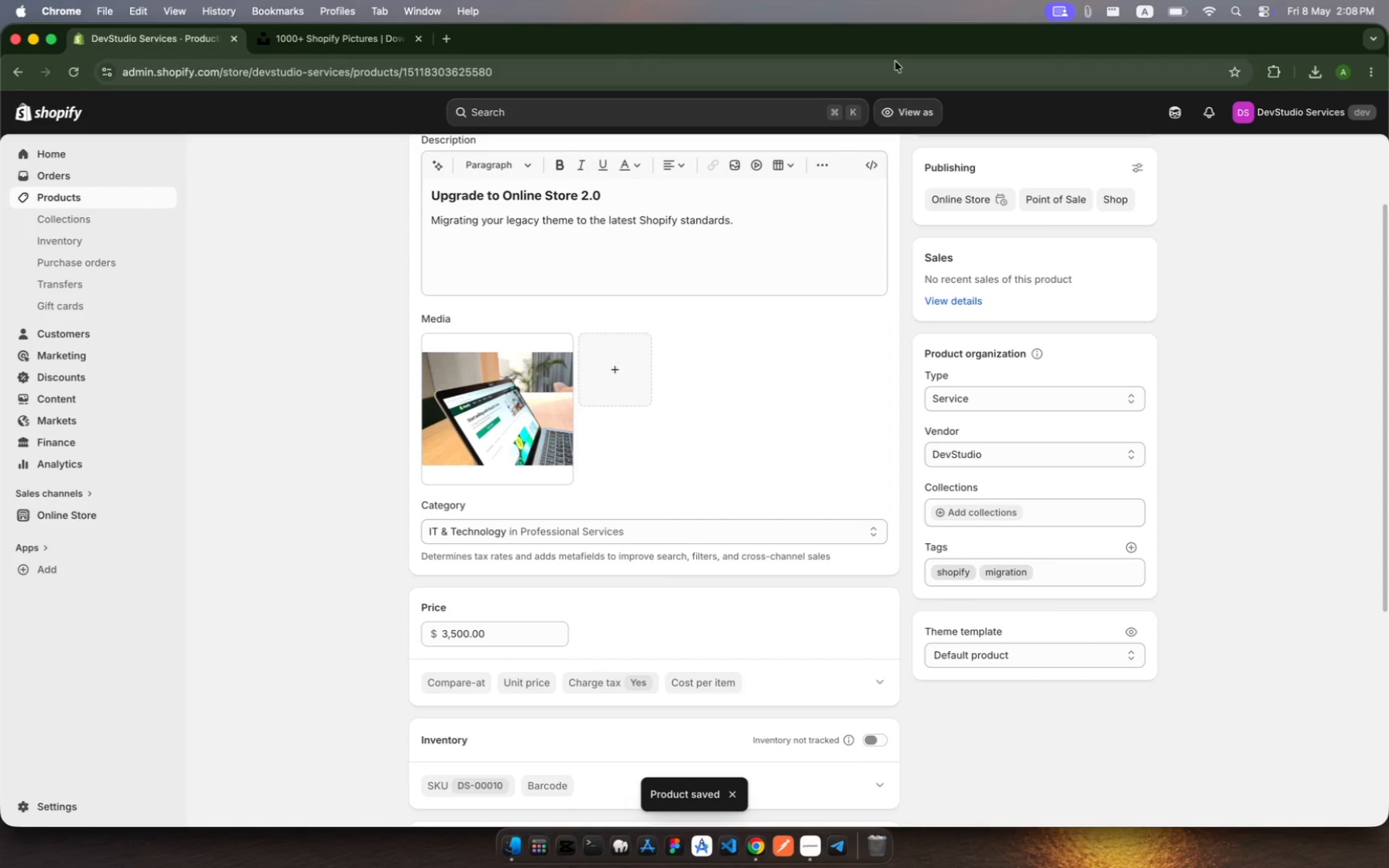 
wait(7.07)
 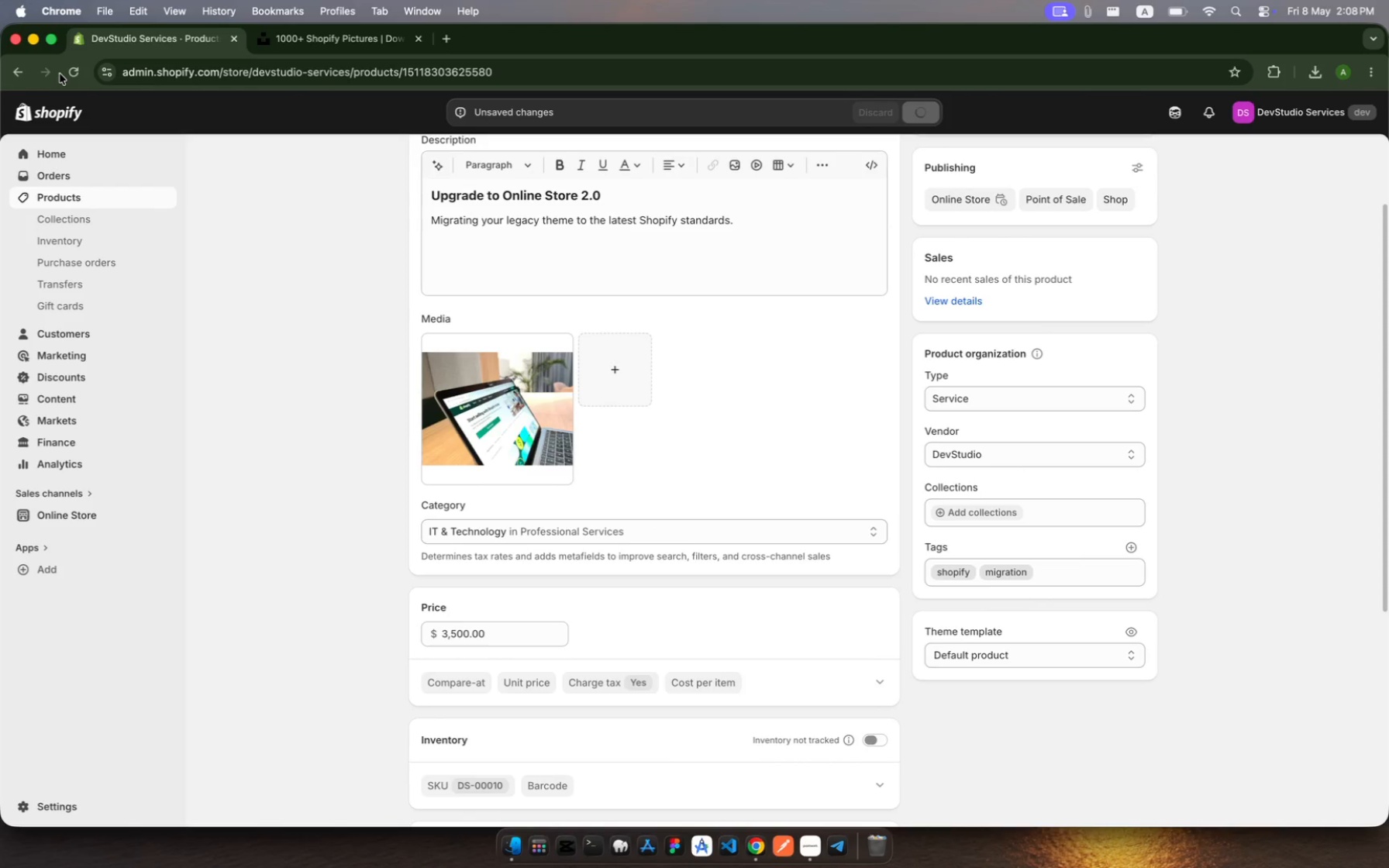 
scroll: coordinate [691, 391], scroll_direction: down, amount: 70.0
 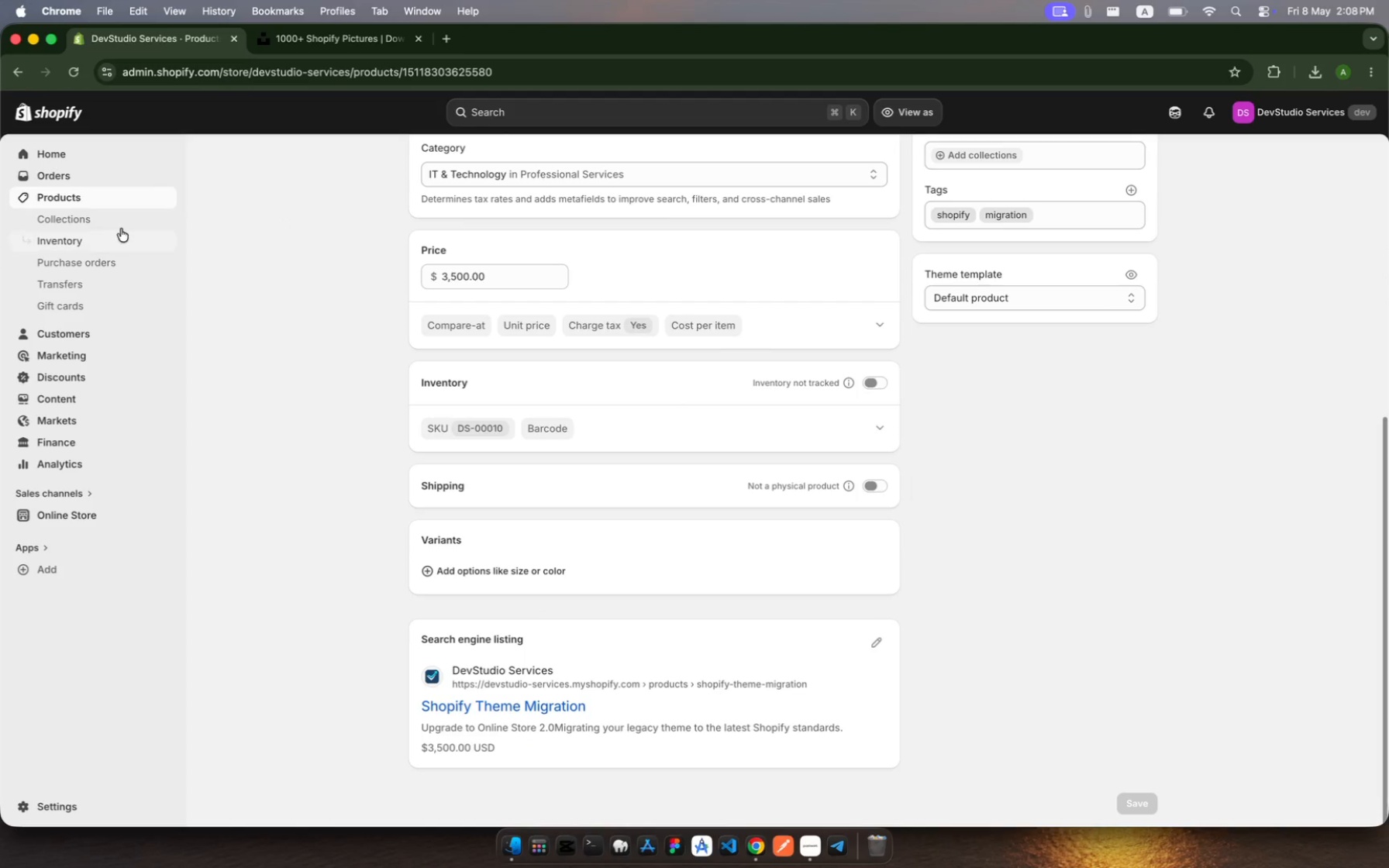 
left_click([143, 198])
 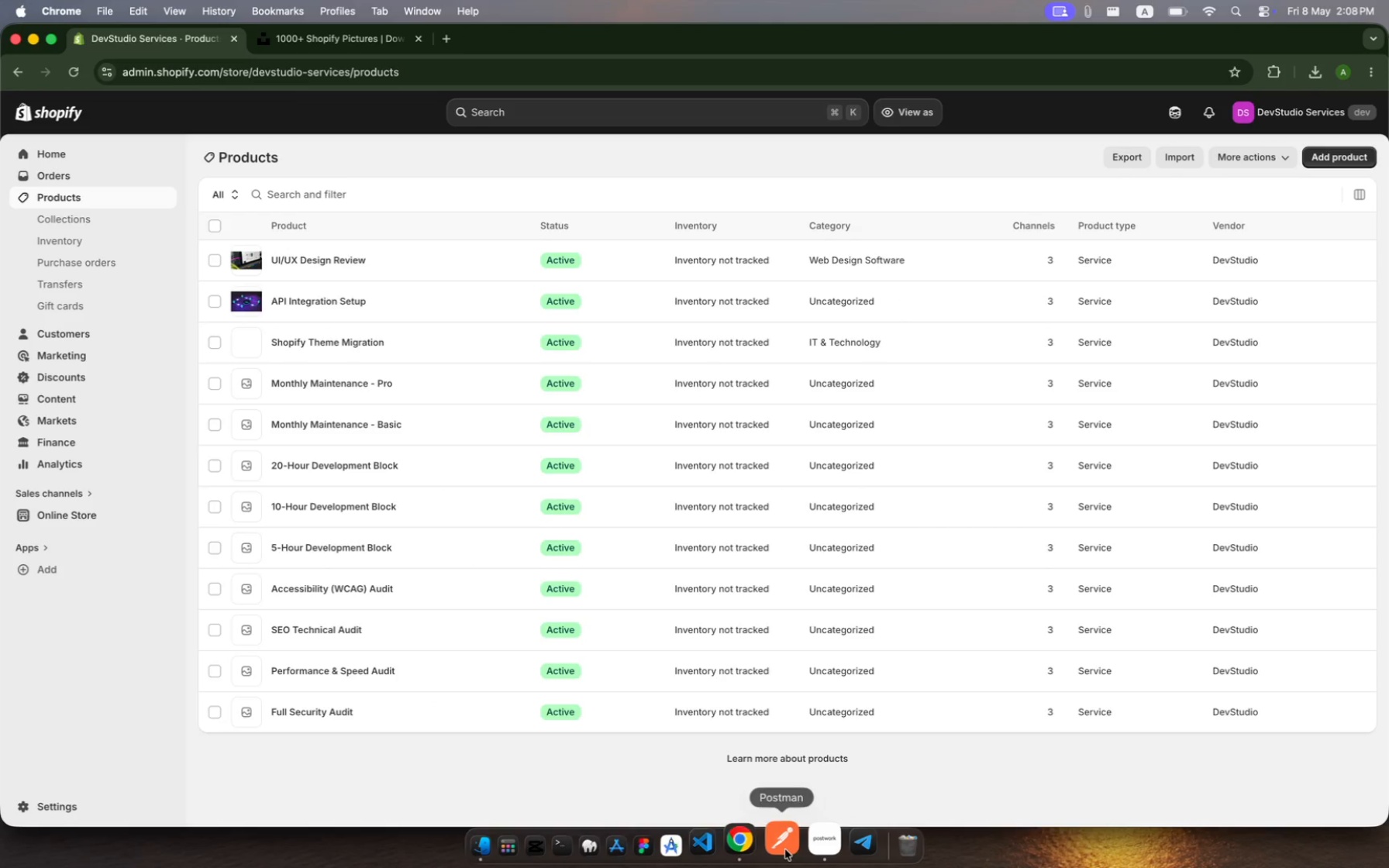 
left_click([808, 850])